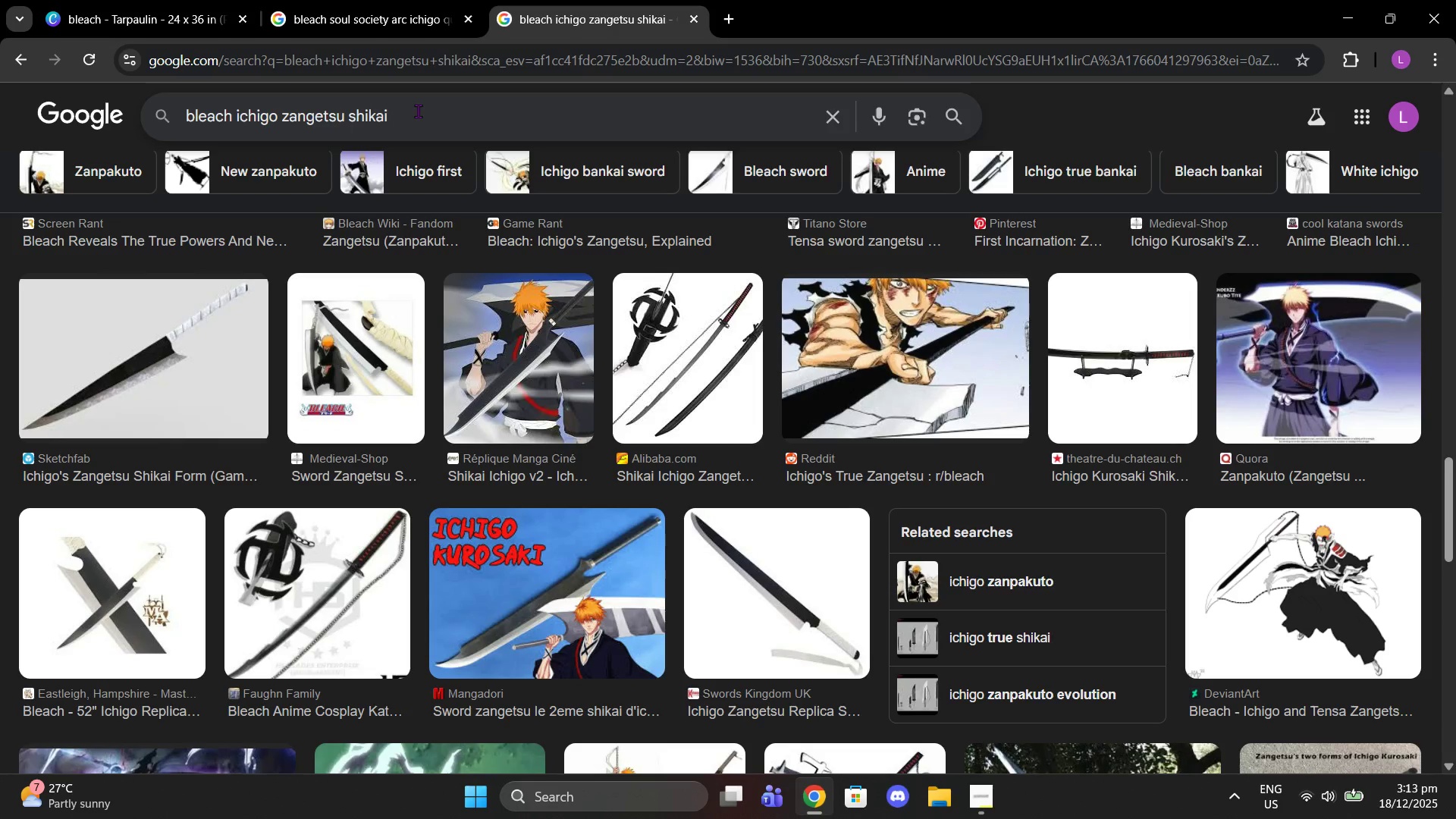 
type( pn)
key(Backspace)
key(Backspace)
key(Backspace)
type( png)
 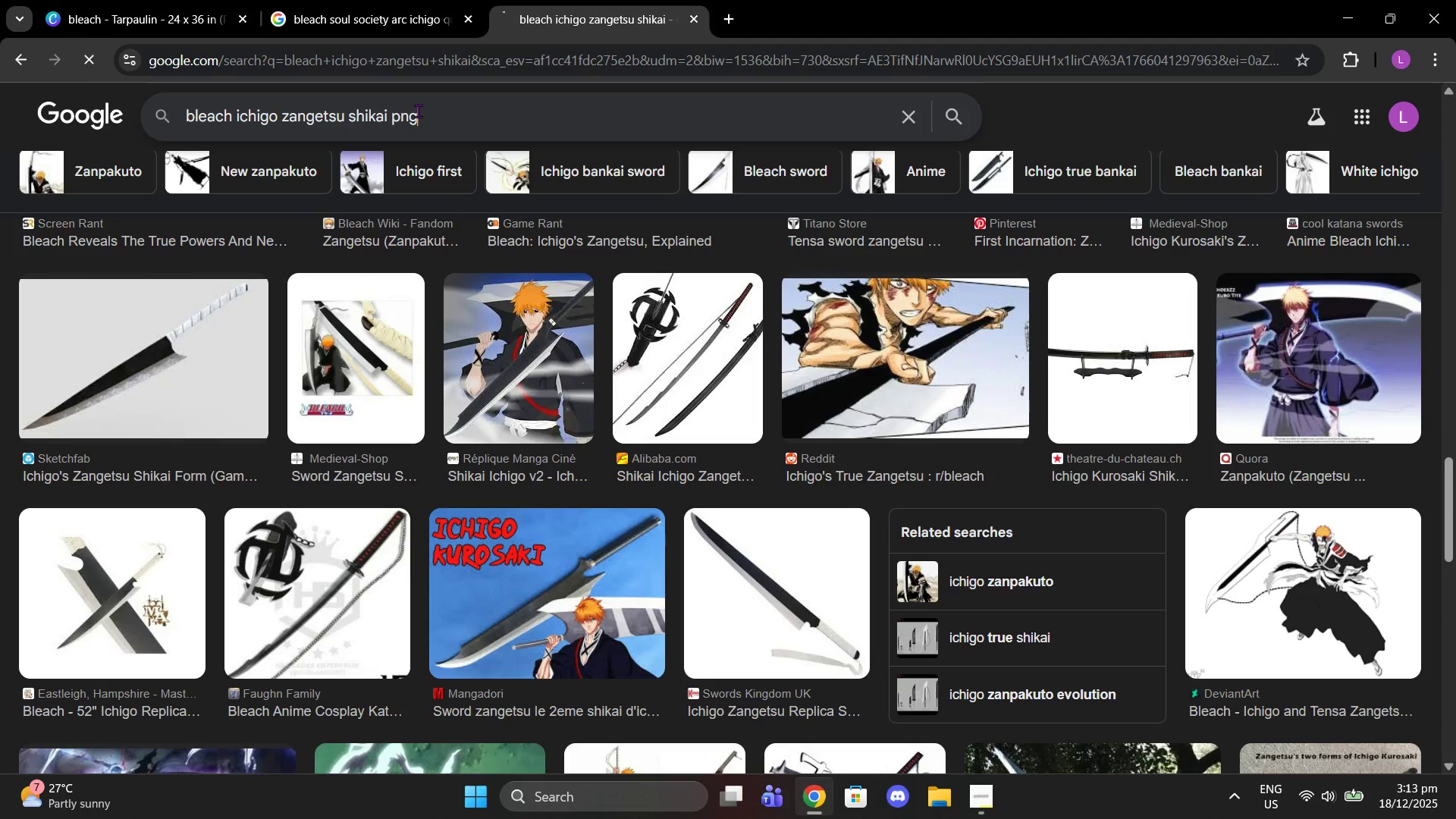 
key(Enter)
 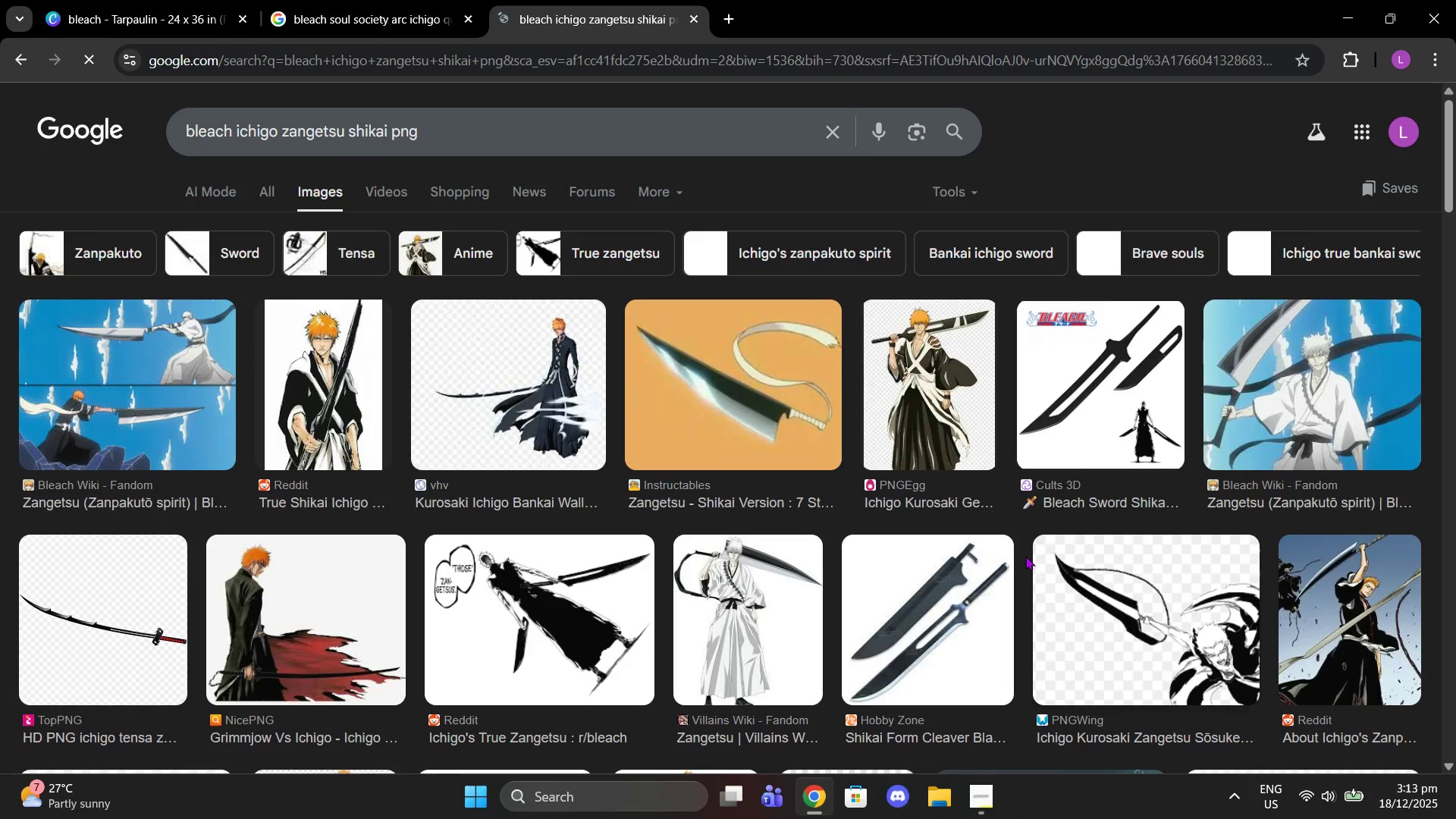 
wait(5.58)
 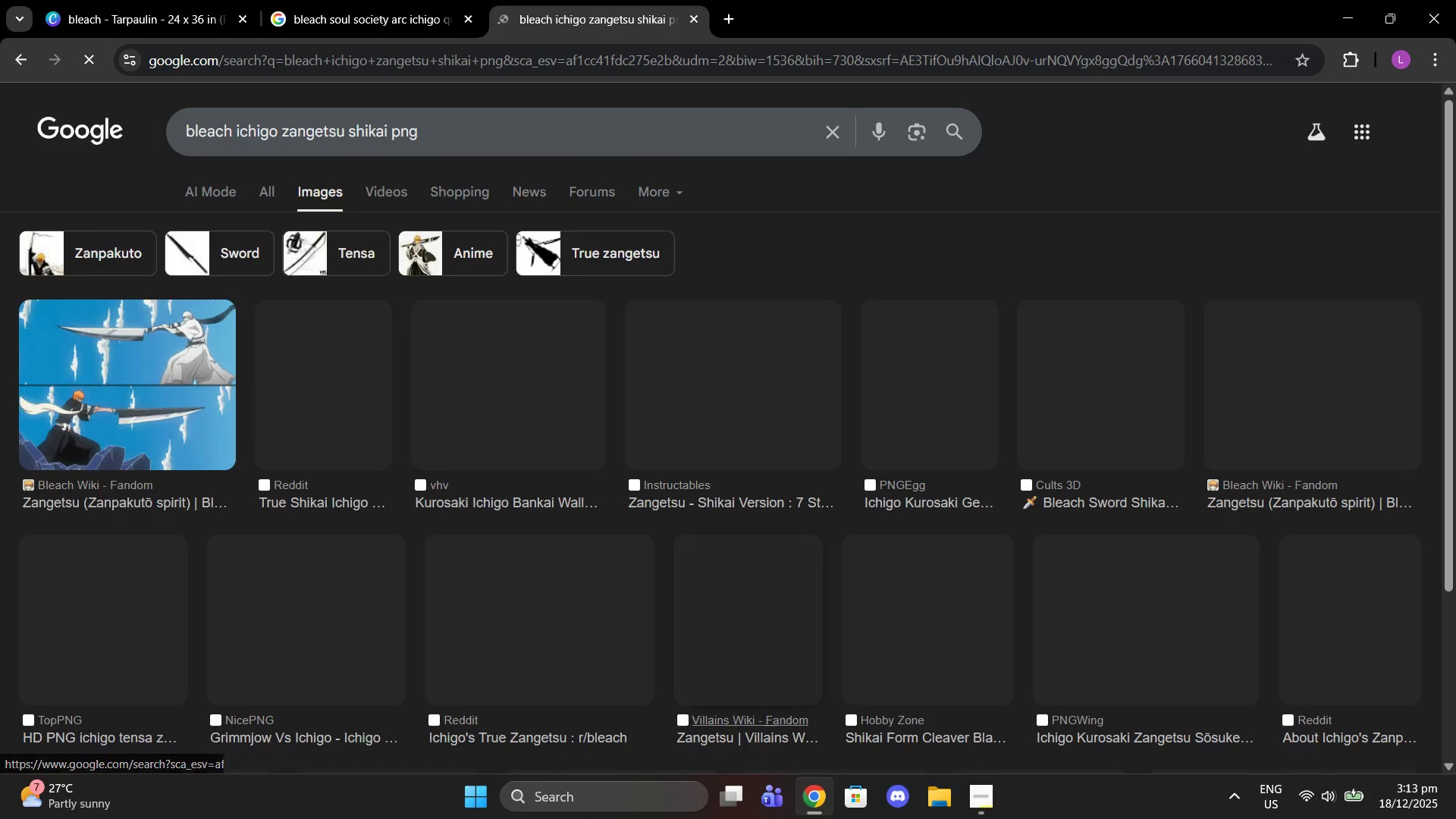 
scroll: coordinate [1014, 550], scroll_direction: down, amount: 17.0
 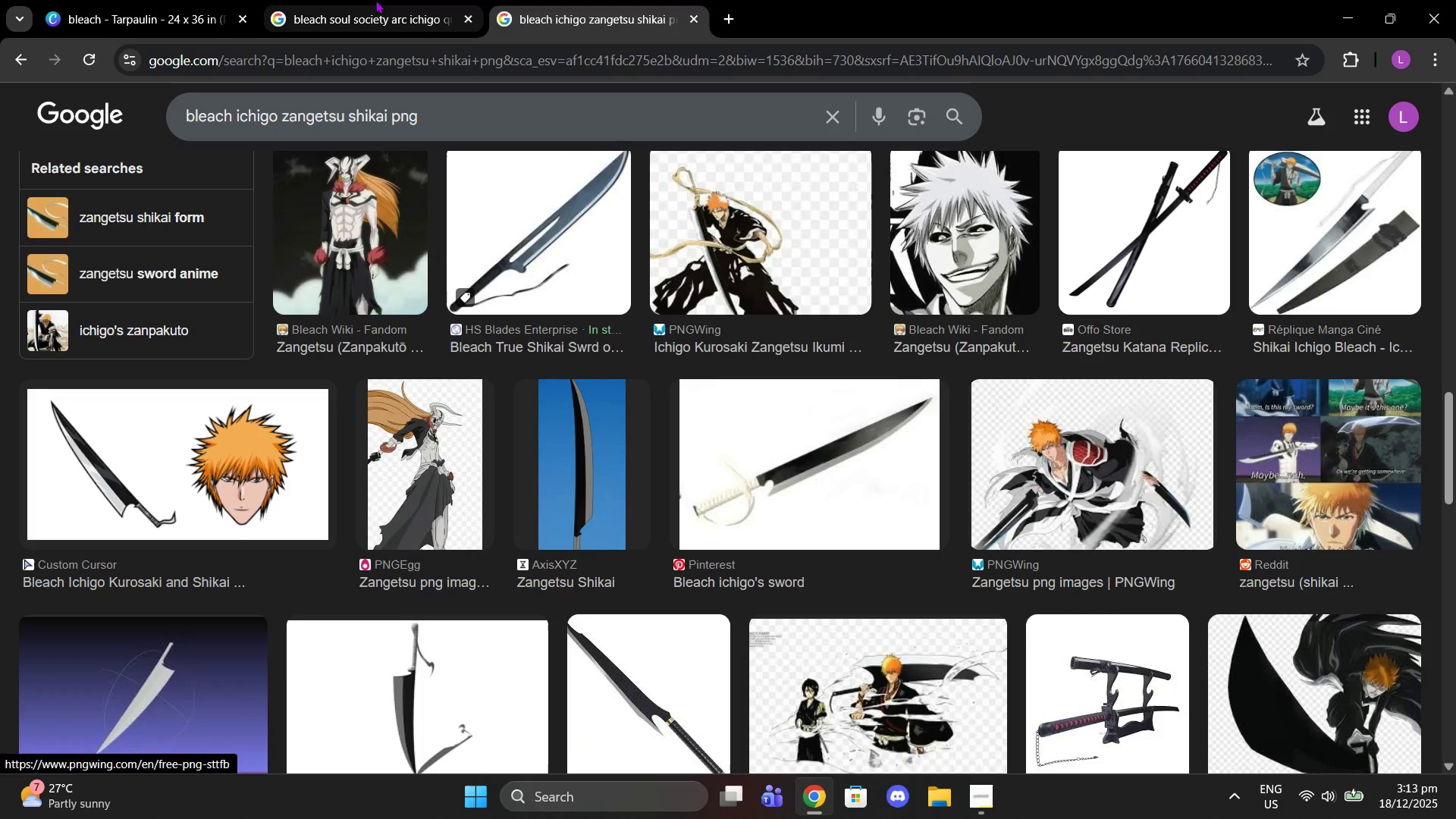 
left_click([186, 0])
 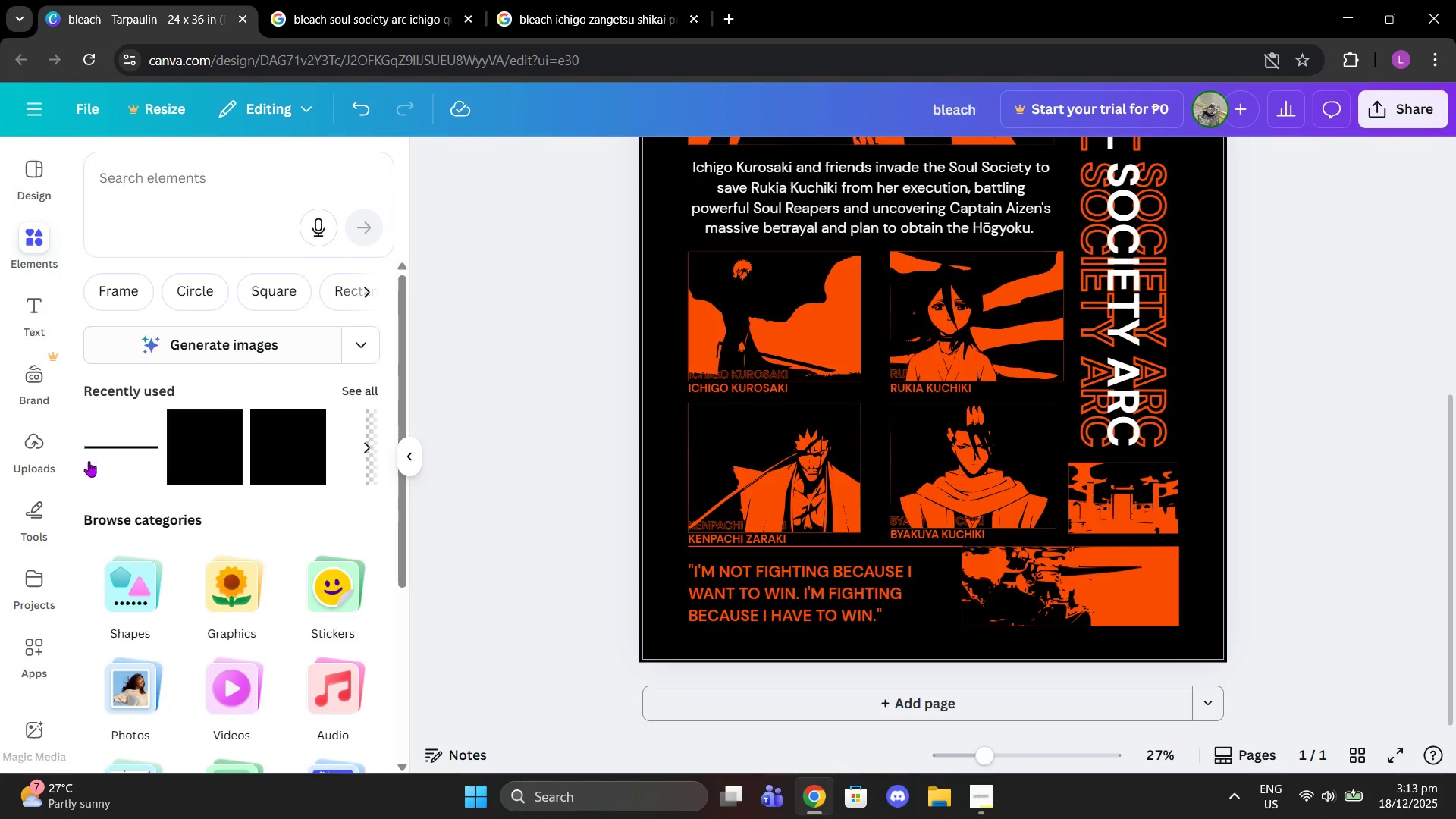 
wait(6.22)
 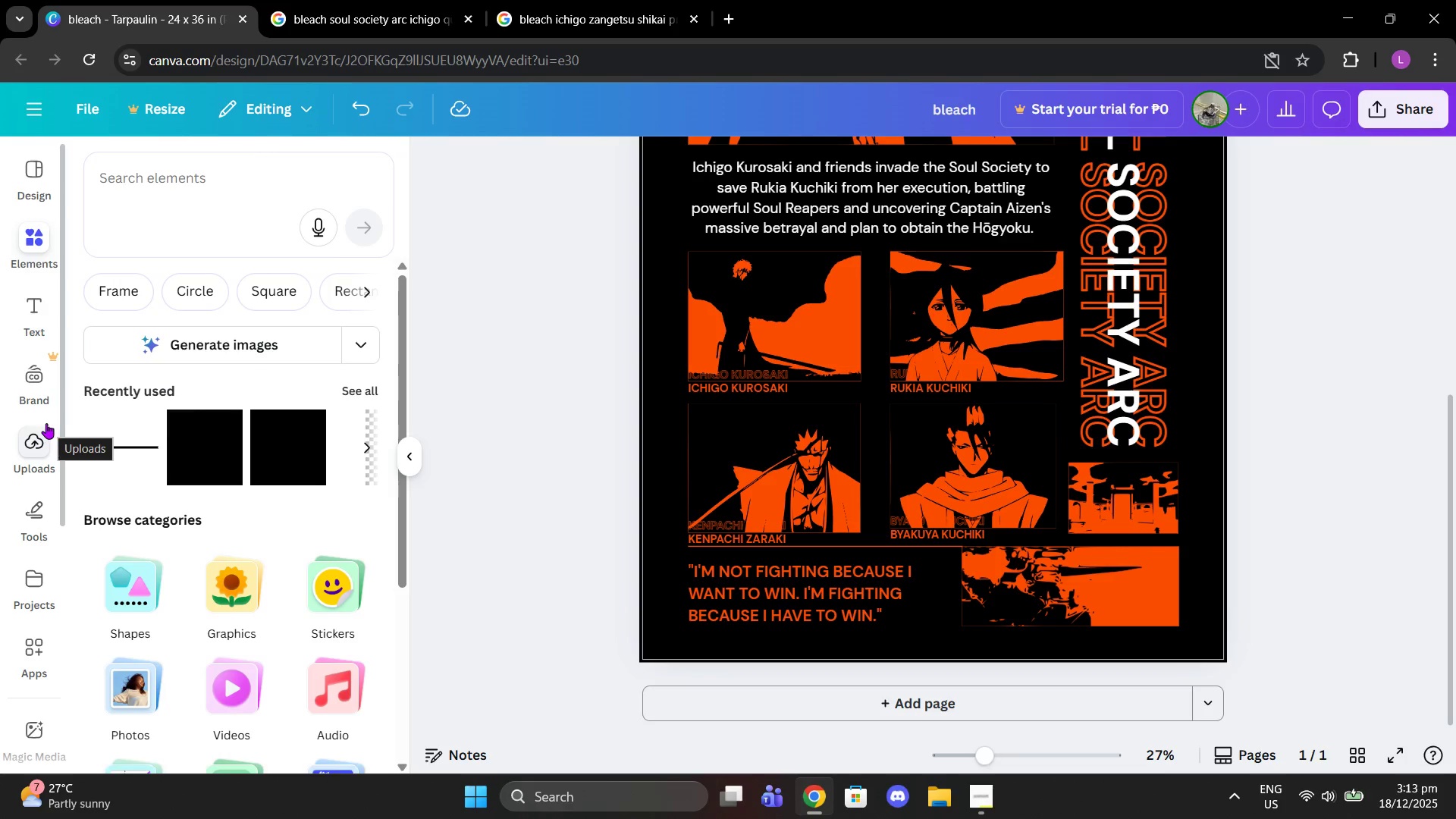 
left_click([20, 472])
 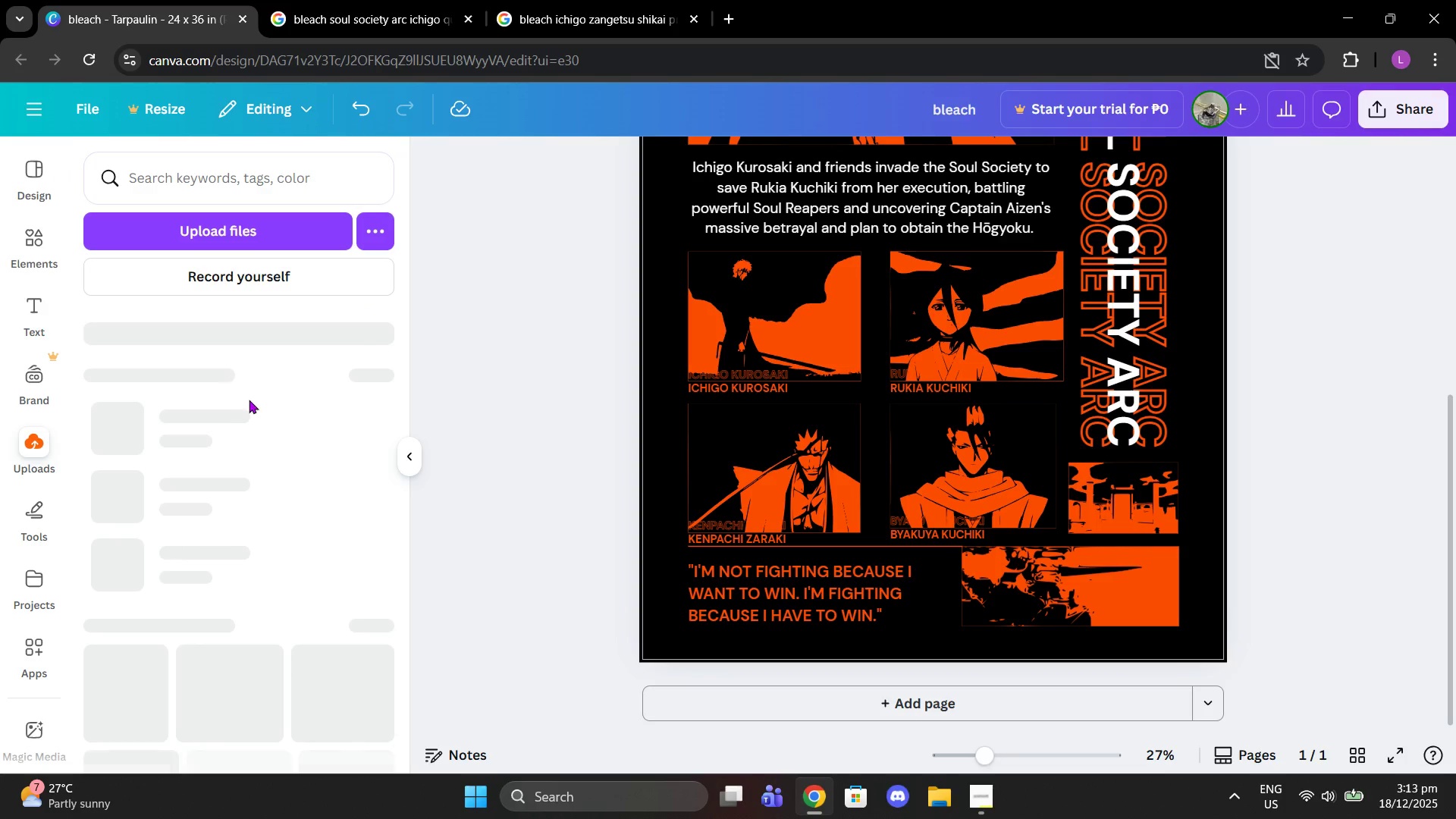 
mouse_move([261, 425])
 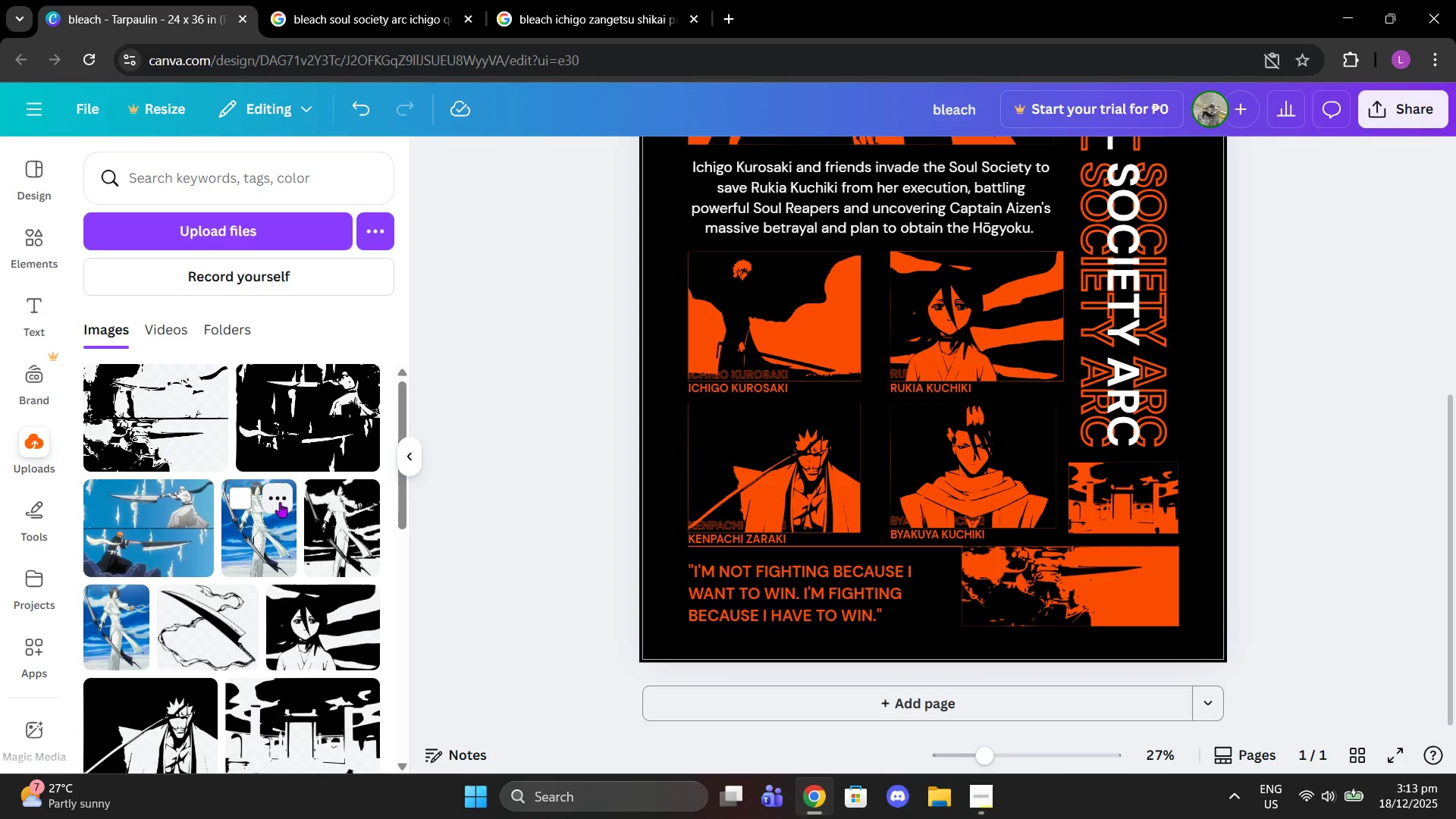 
scroll: coordinate [198, 540], scroll_direction: down, amount: 2.0
 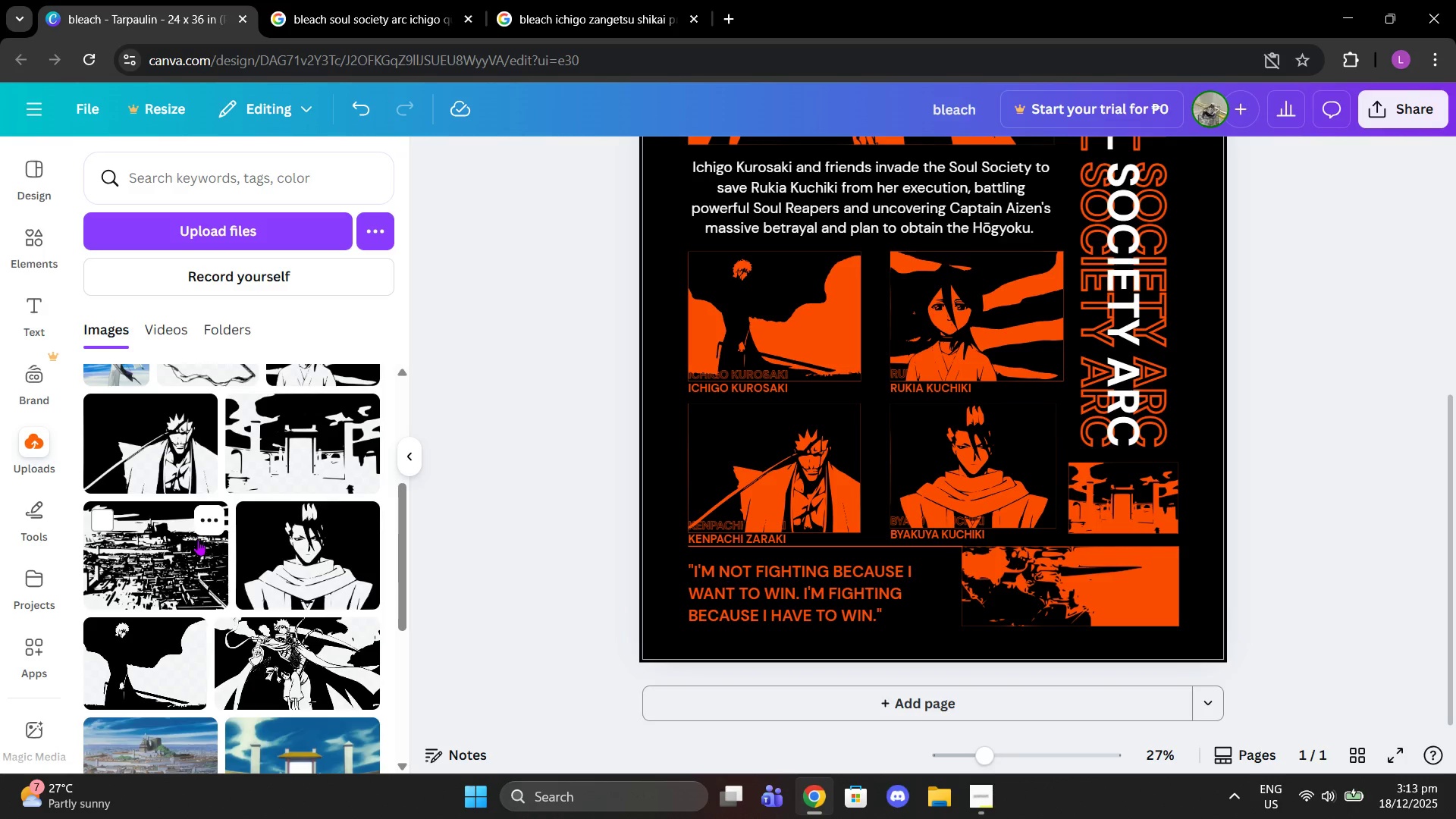 
scroll: coordinate [699, 431], scroll_direction: up, amount: 3.0
 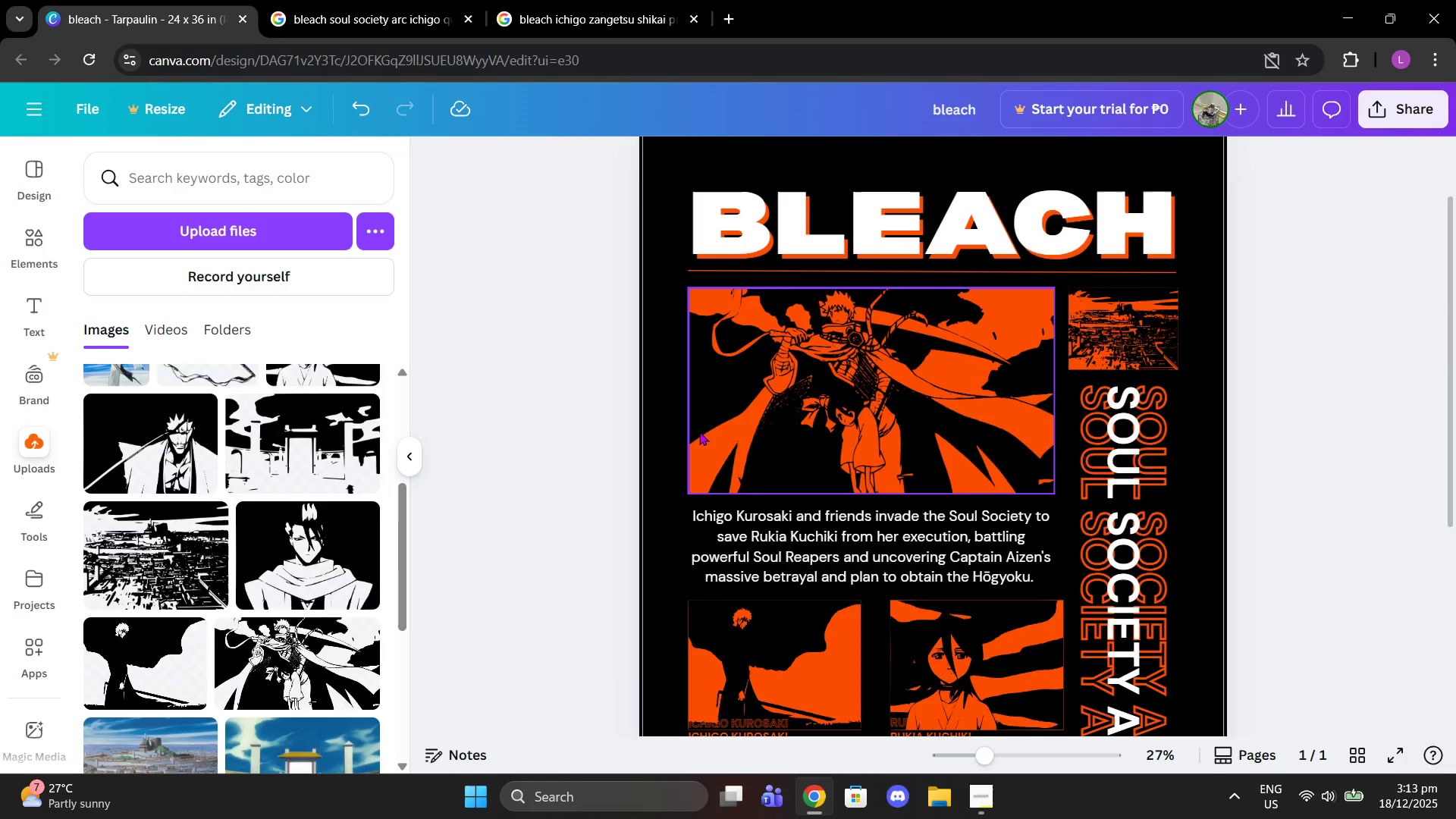 
scroll: coordinate [249, 460], scroll_direction: down, amount: 7.0
 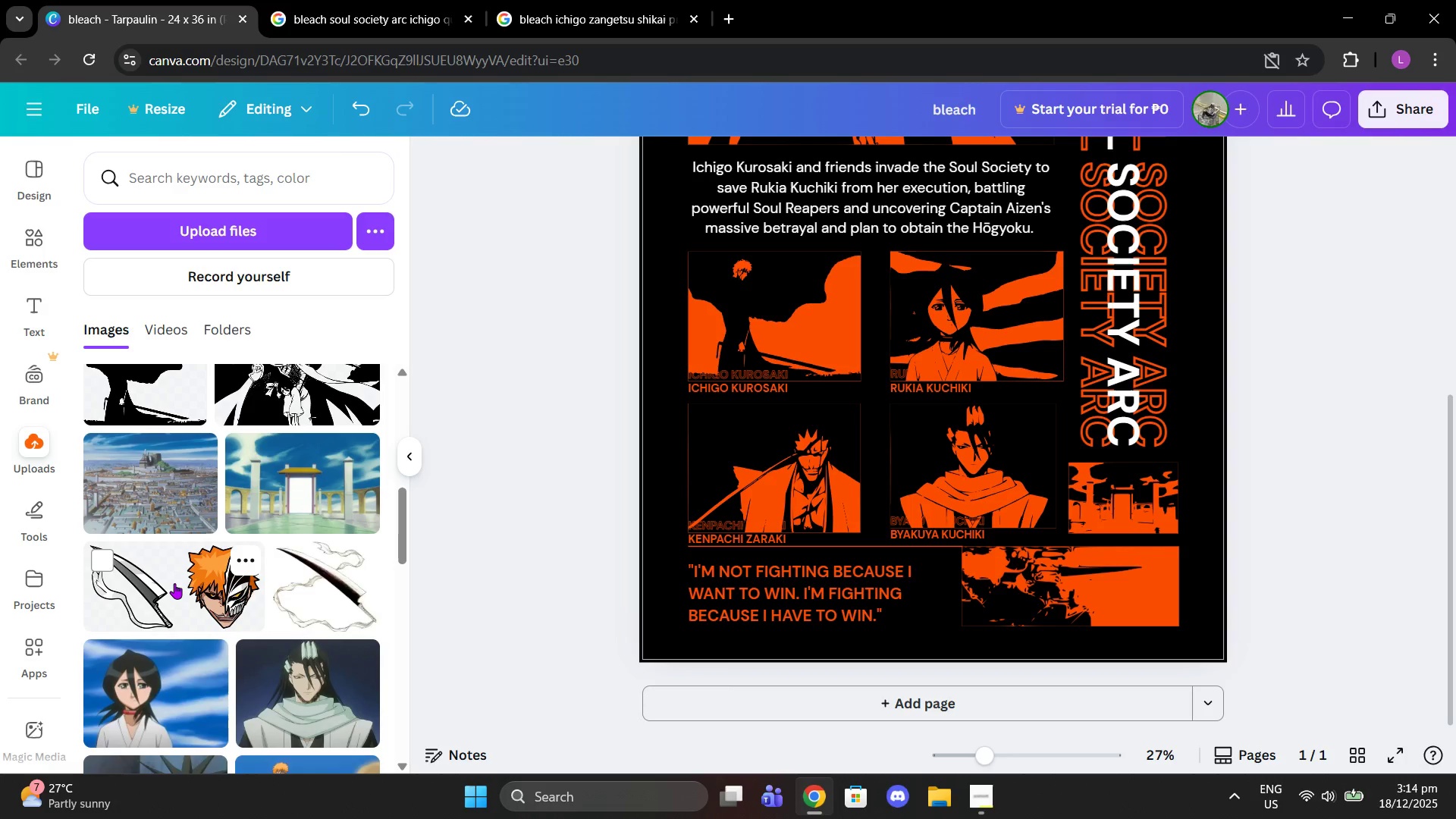 
left_click([174, 583])
 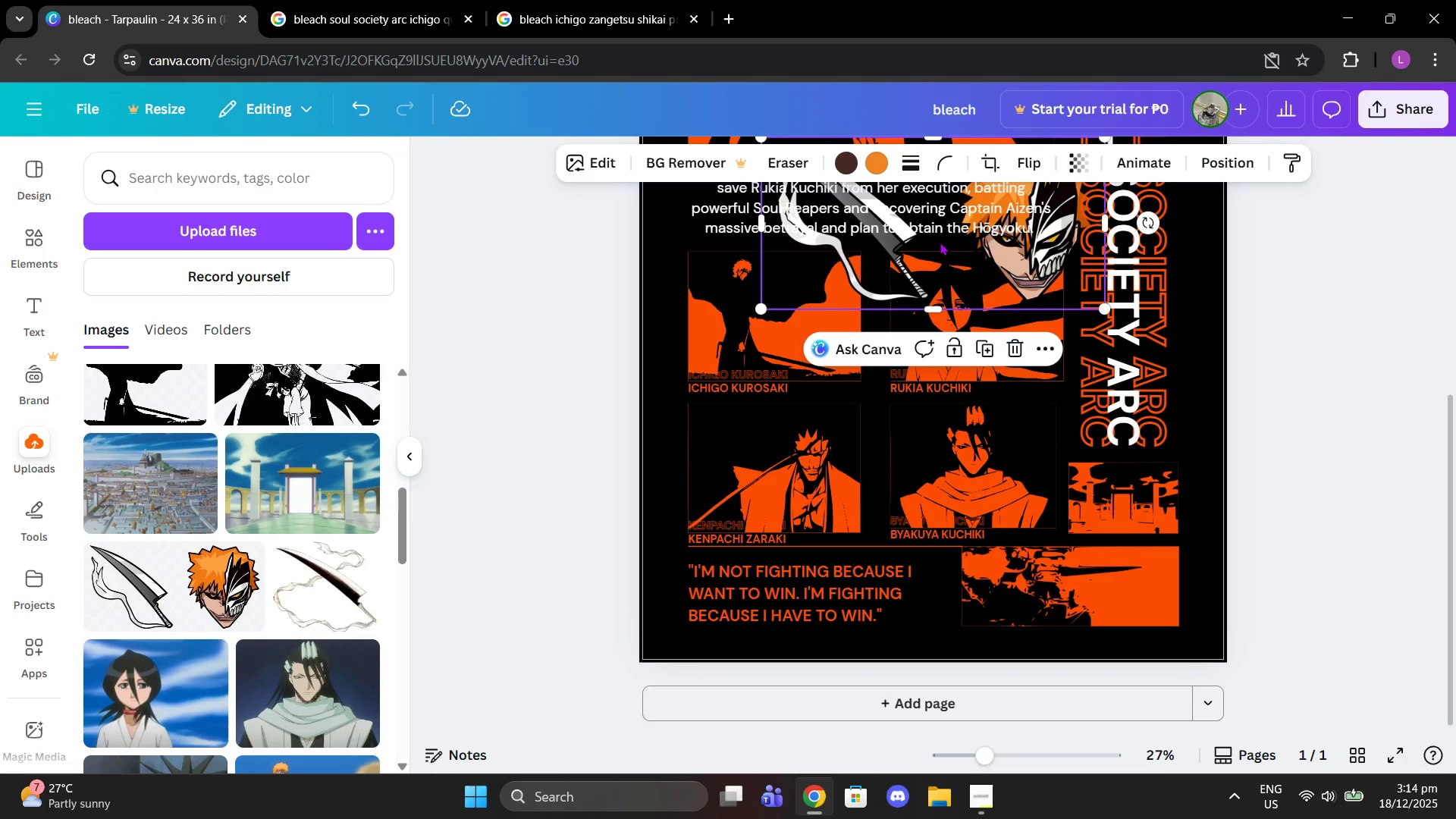 
left_click_drag(start_coordinate=[947, 222], to_coordinate=[949, 353])
 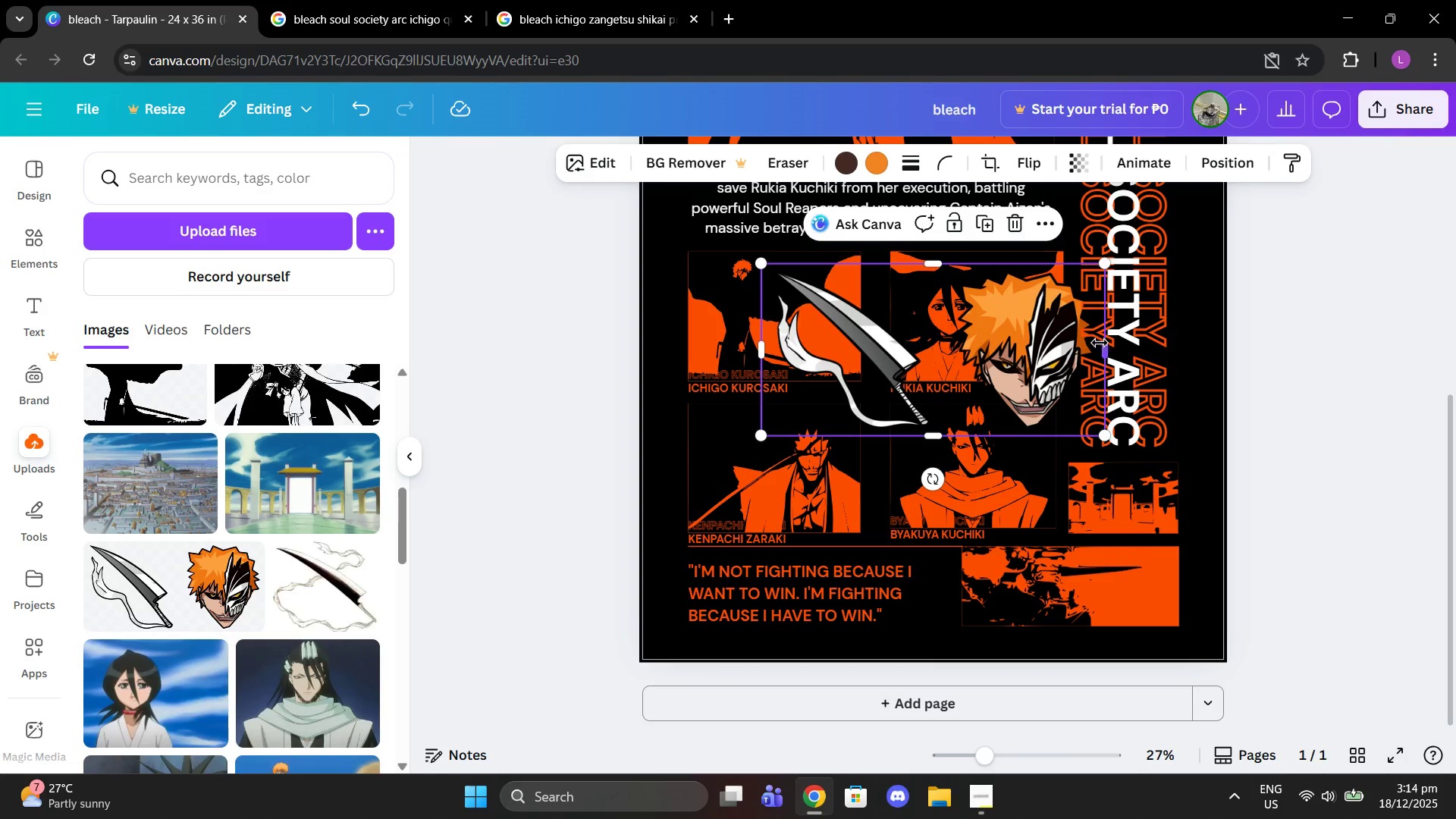 
left_click_drag(start_coordinate=[1103, 343], to_coordinate=[936, 341])
 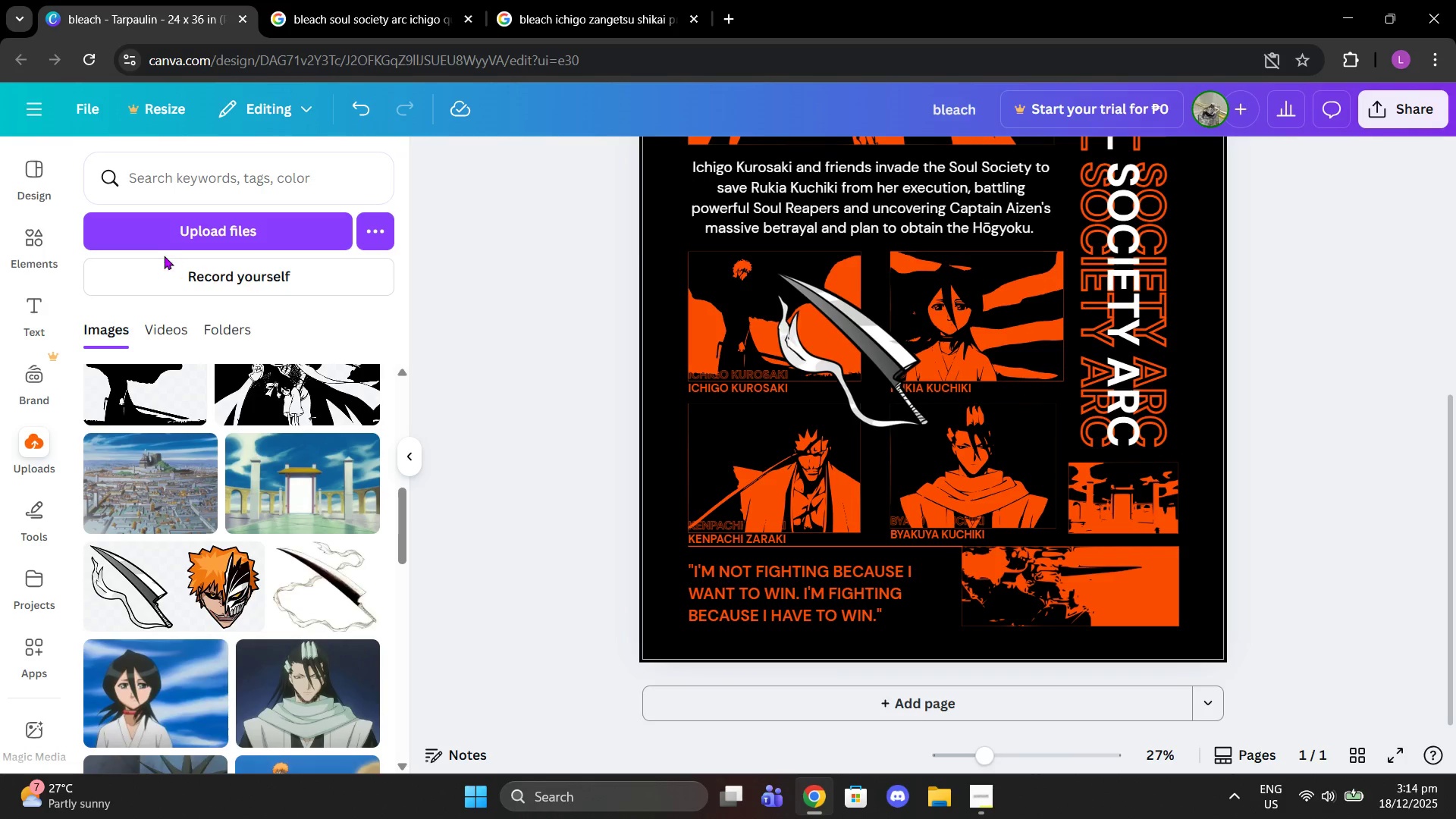 
left_click([27, 661])
 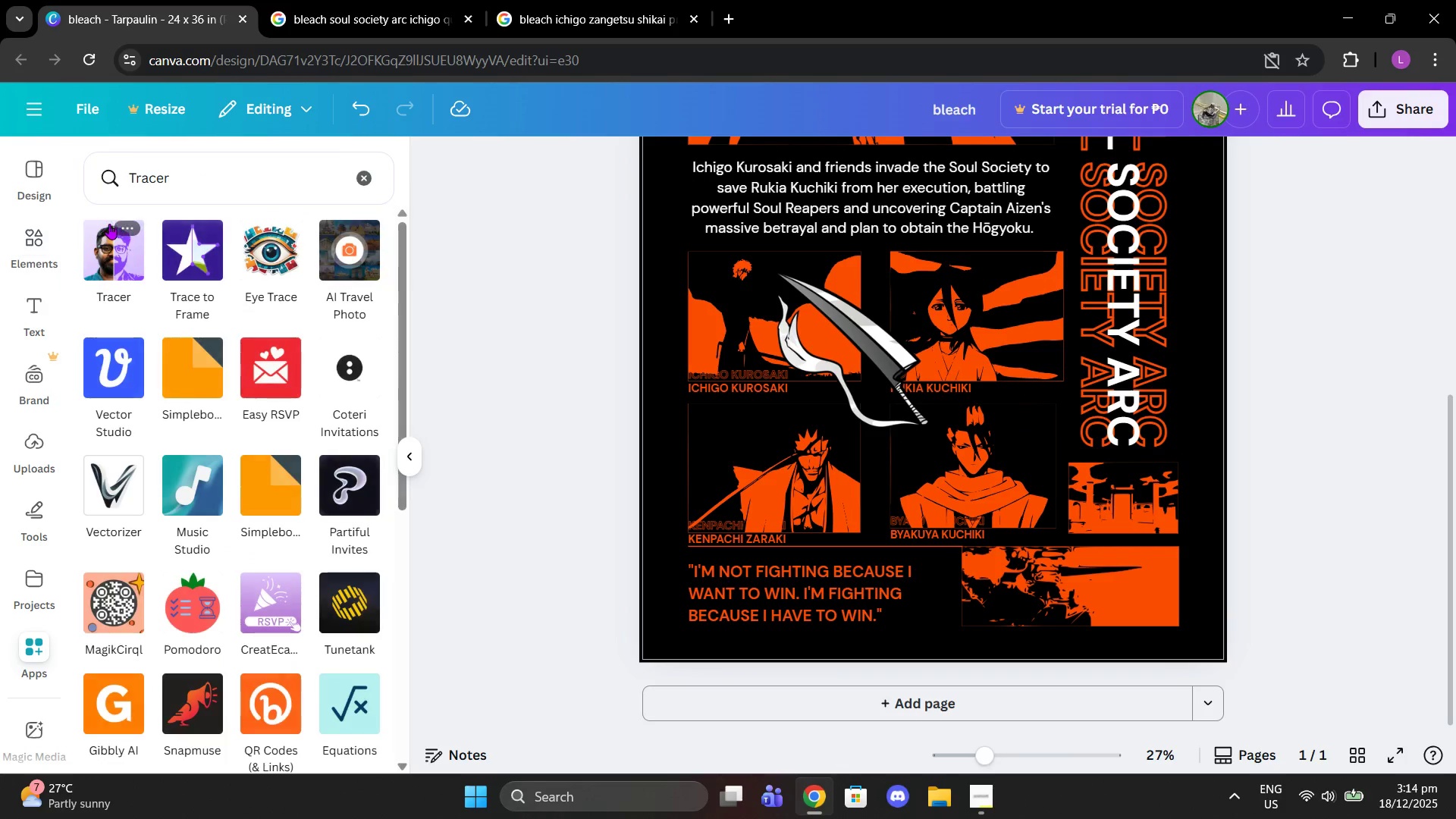 
left_click([103, 238])
 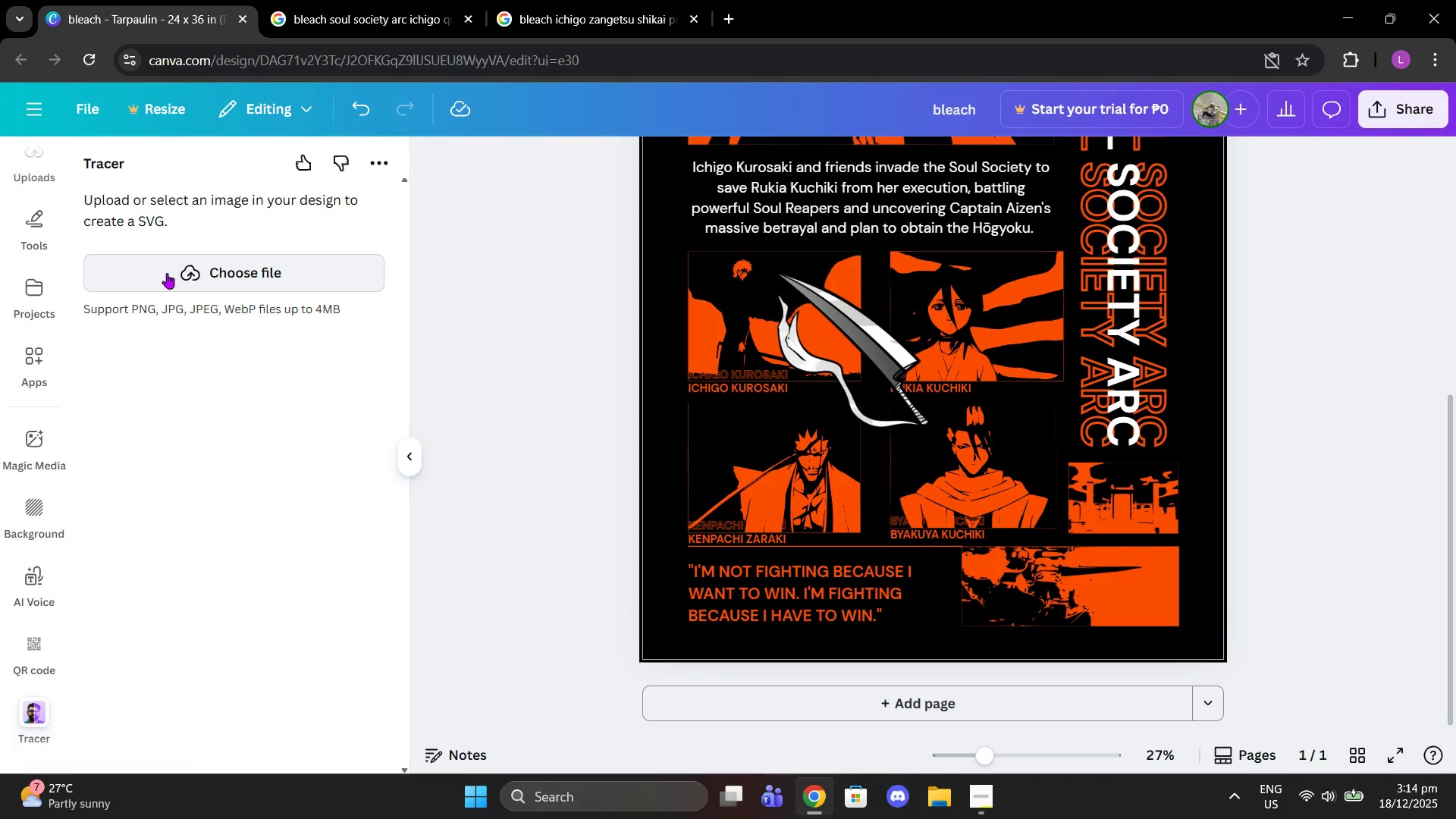 
left_click([893, 355])
 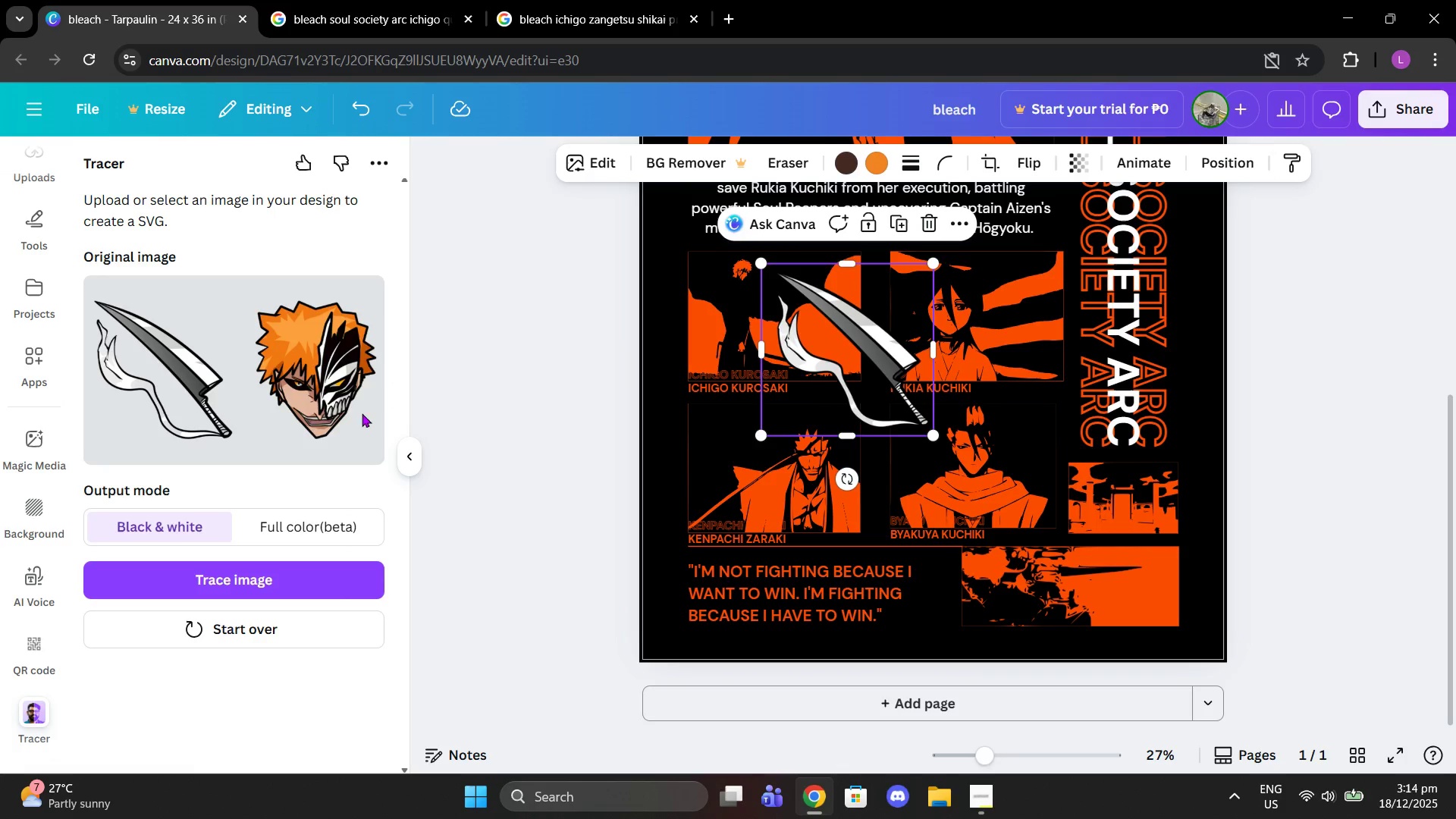 
left_click([250, 577])
 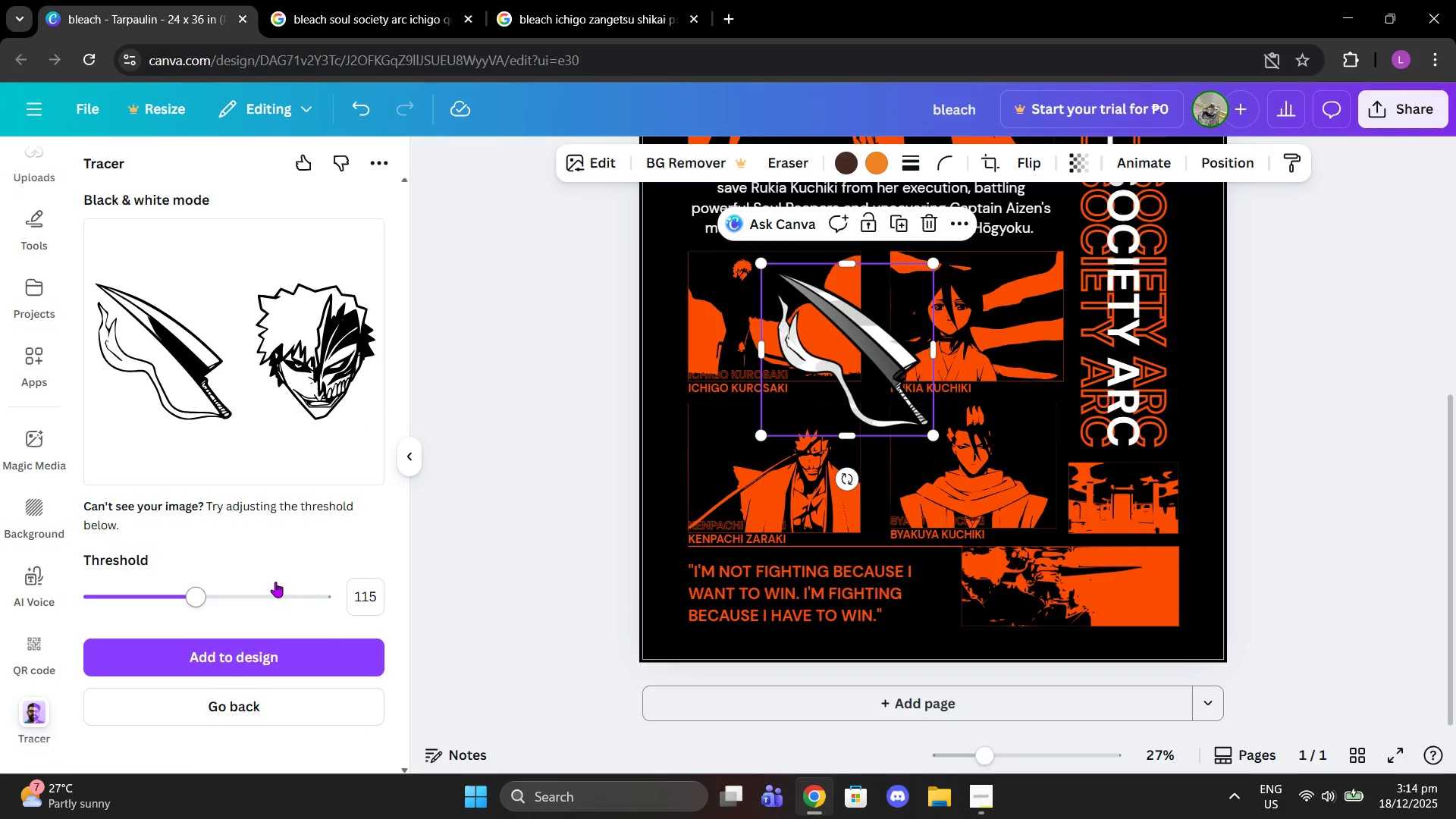 
wait(9.26)
 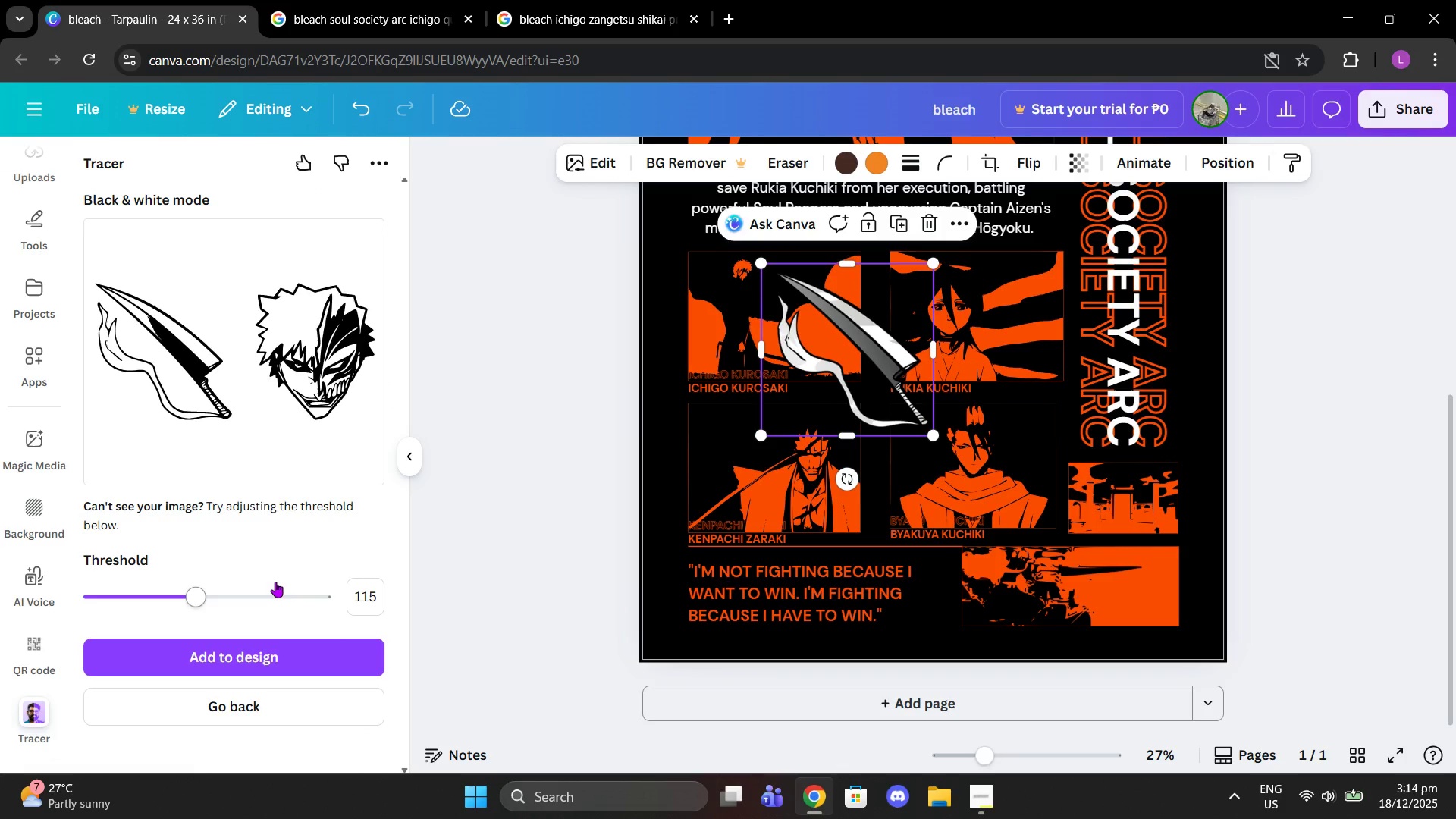 
left_click([325, 658])
 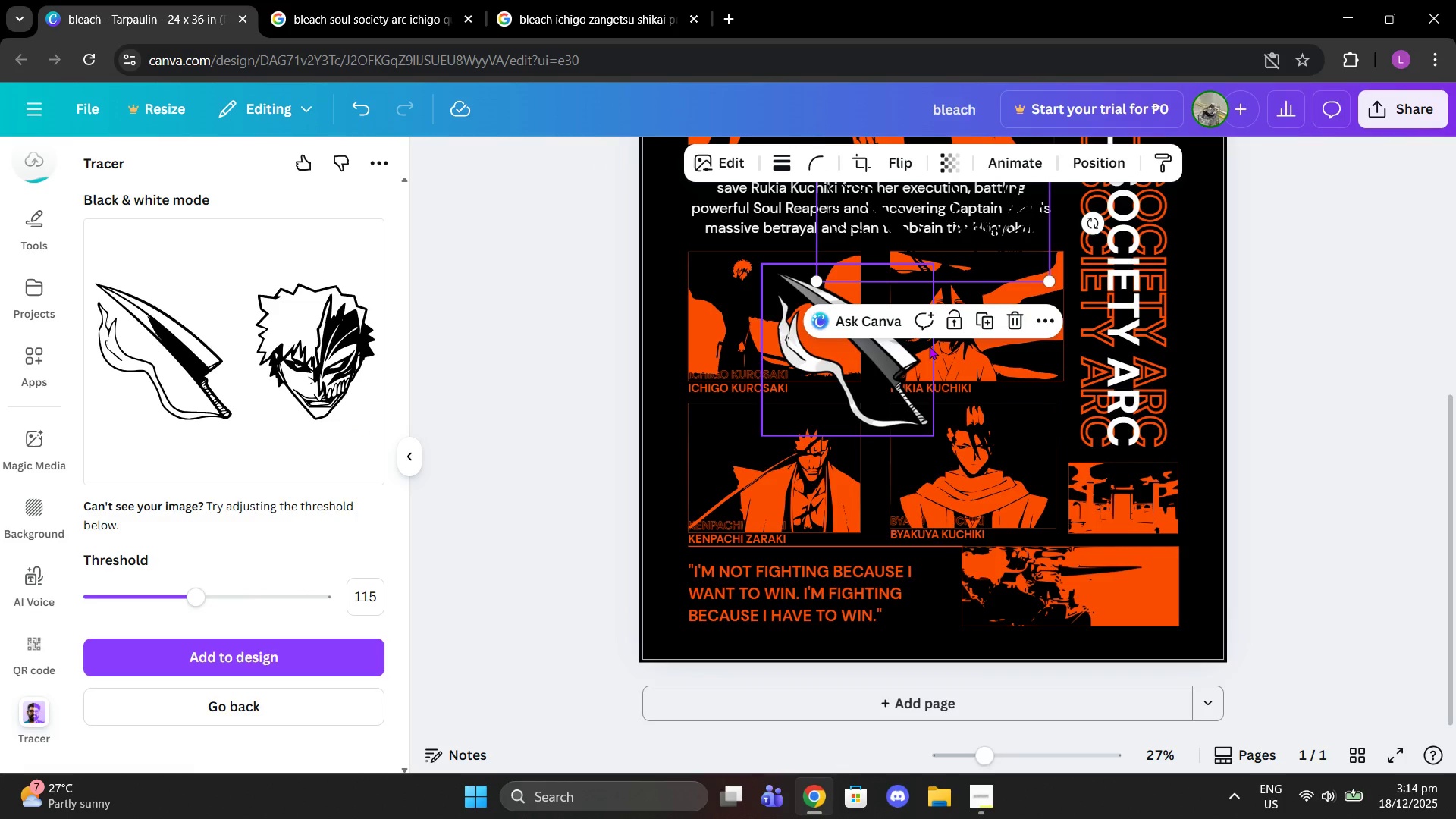 
left_click_drag(start_coordinate=[964, 222], to_coordinate=[1024, 381])
 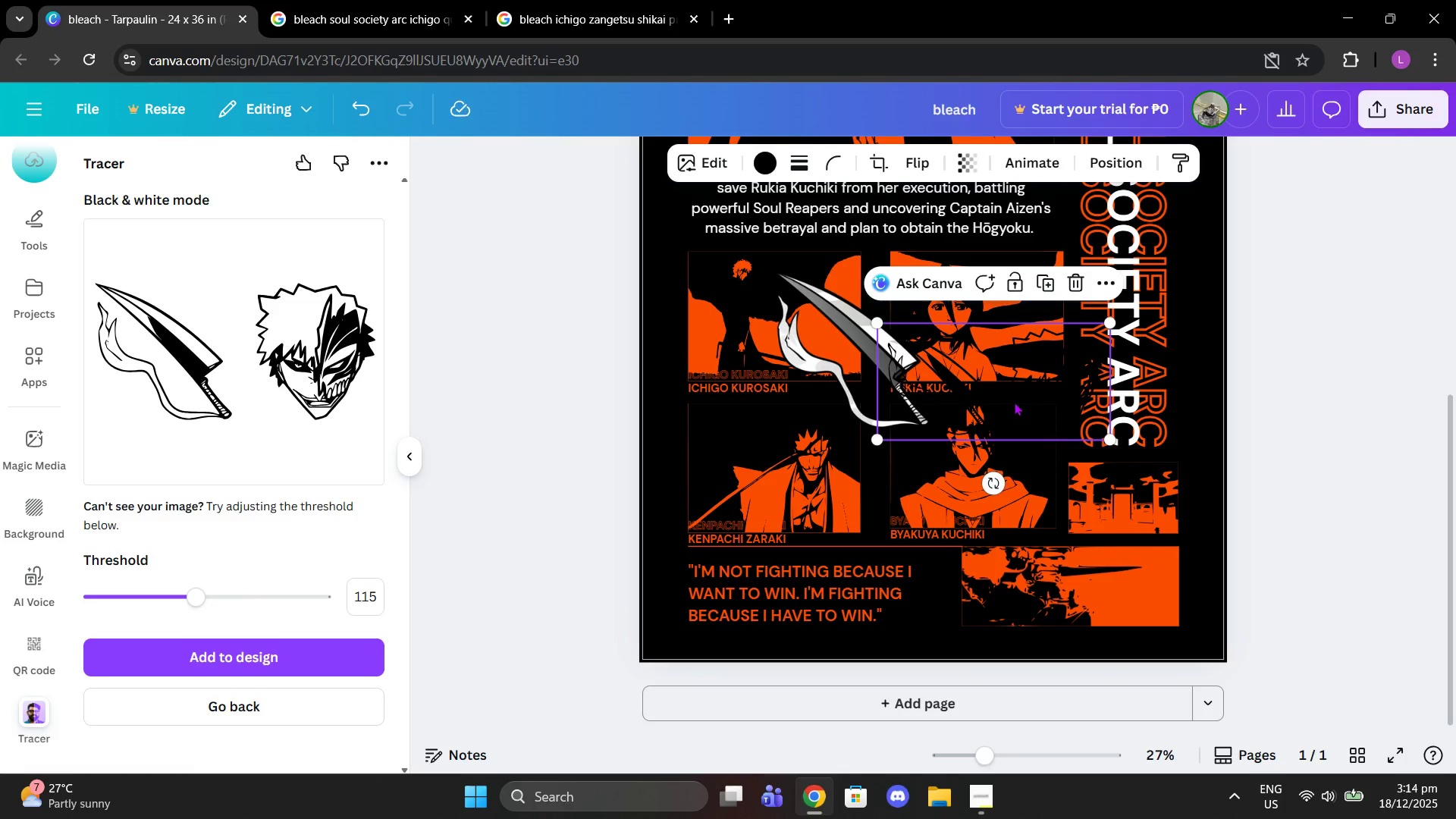 
left_click_drag(start_coordinate=[940, 375], to_coordinate=[907, 374])
 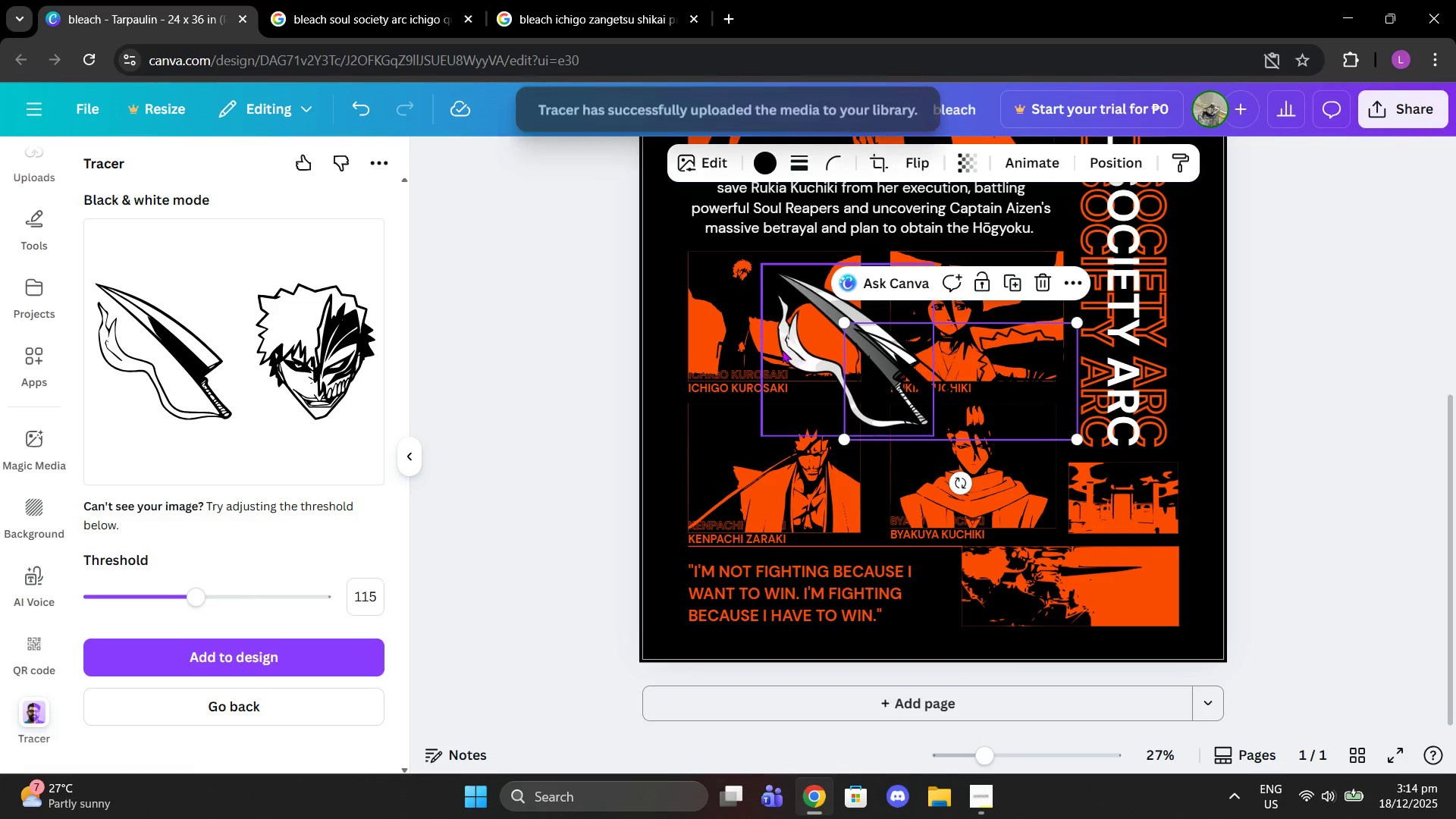 
left_click([782, 350])
 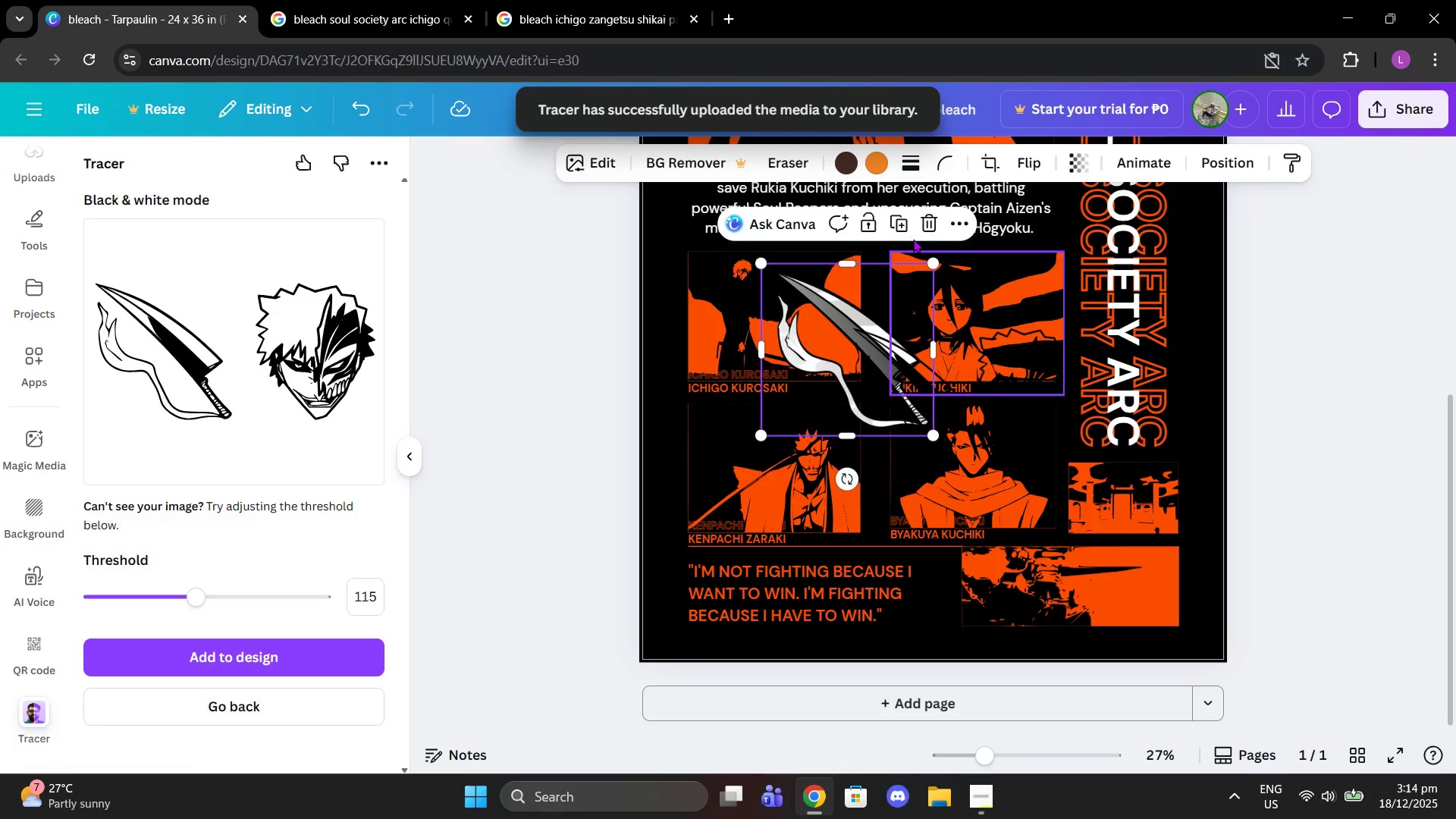 
left_click([924, 221])
 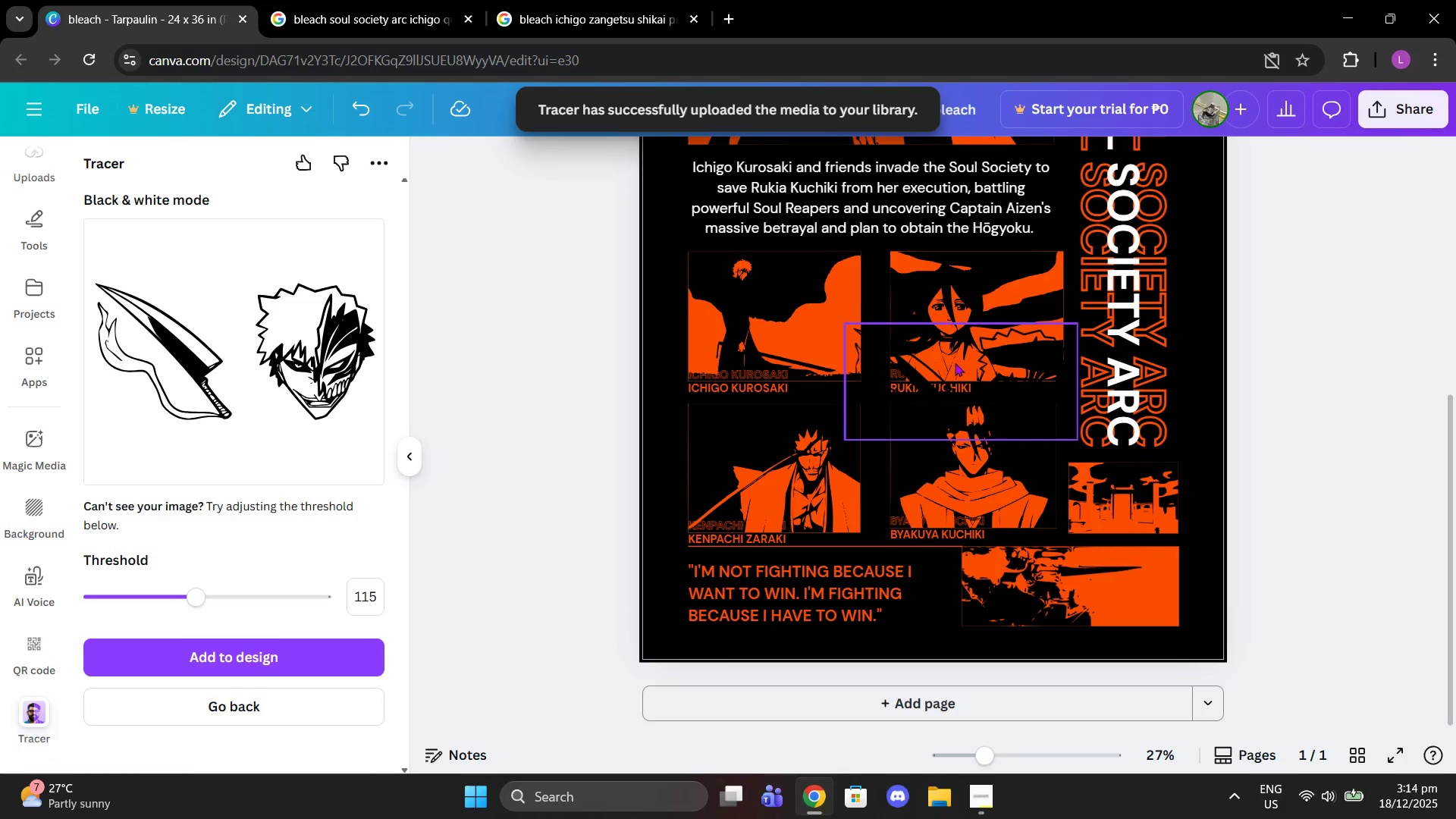 
left_click([955, 367])
 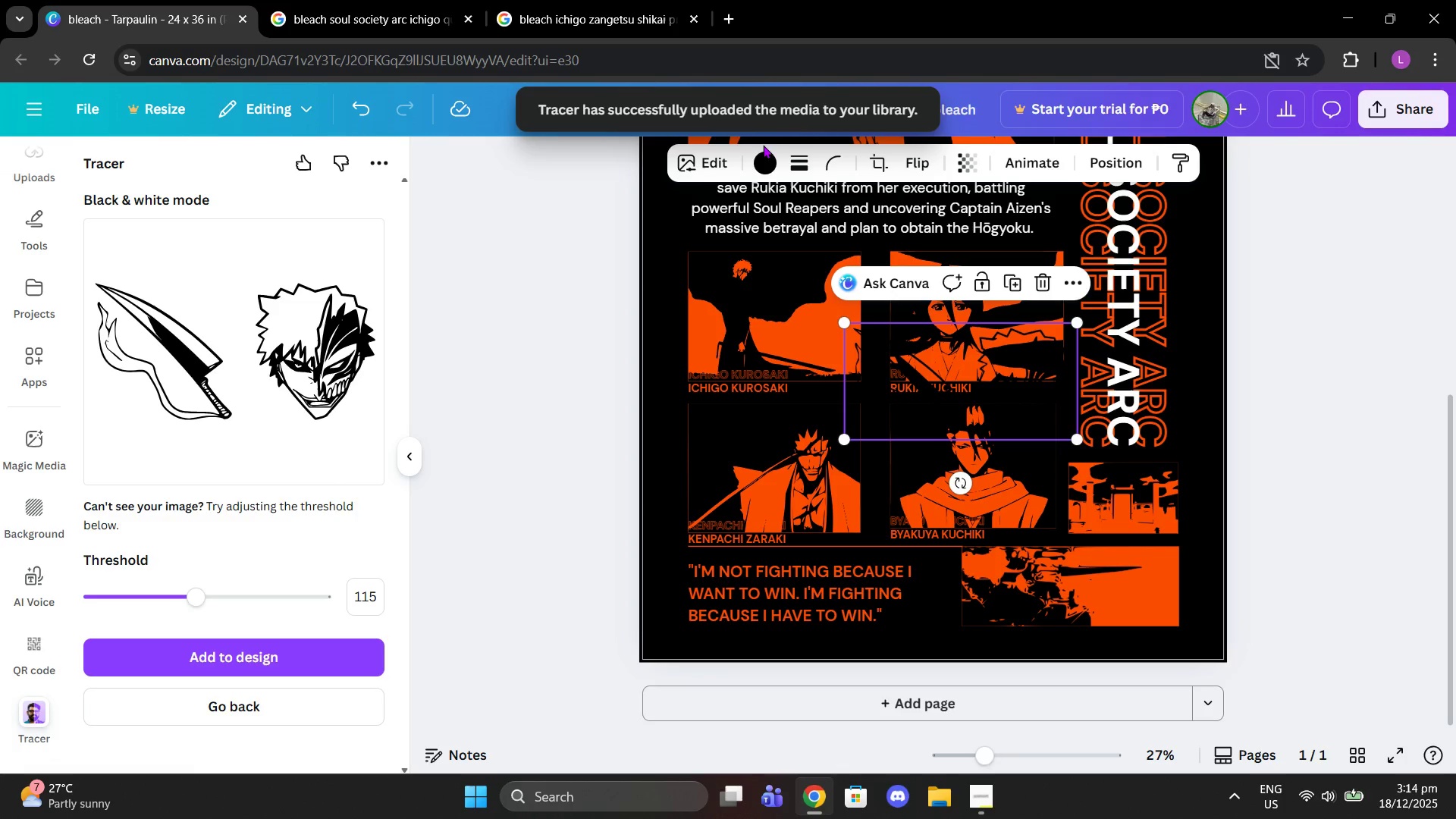 
left_click_drag(start_coordinate=[767, 156], to_coordinate=[767, 162])
 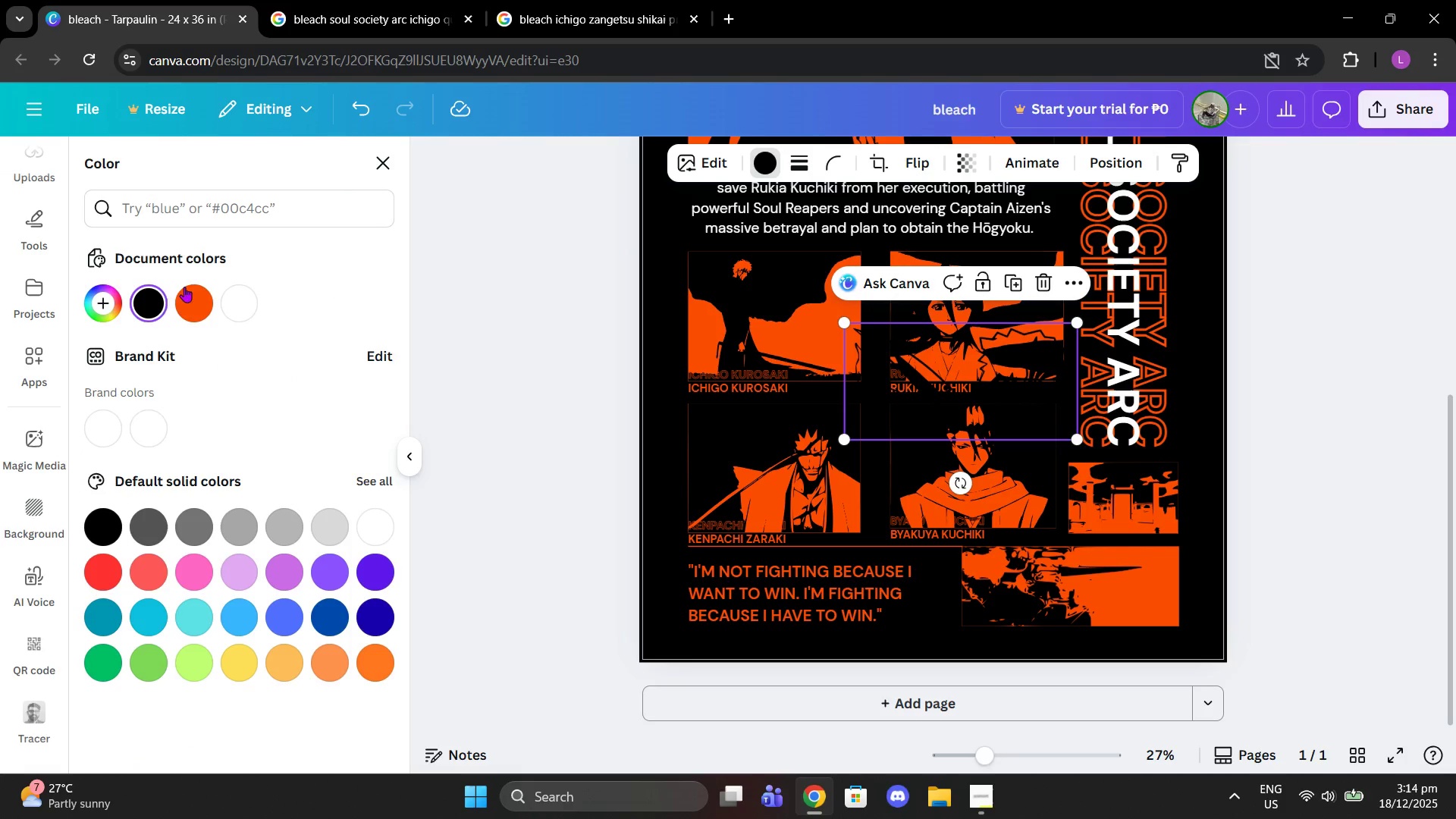 
left_click([180, 305])
 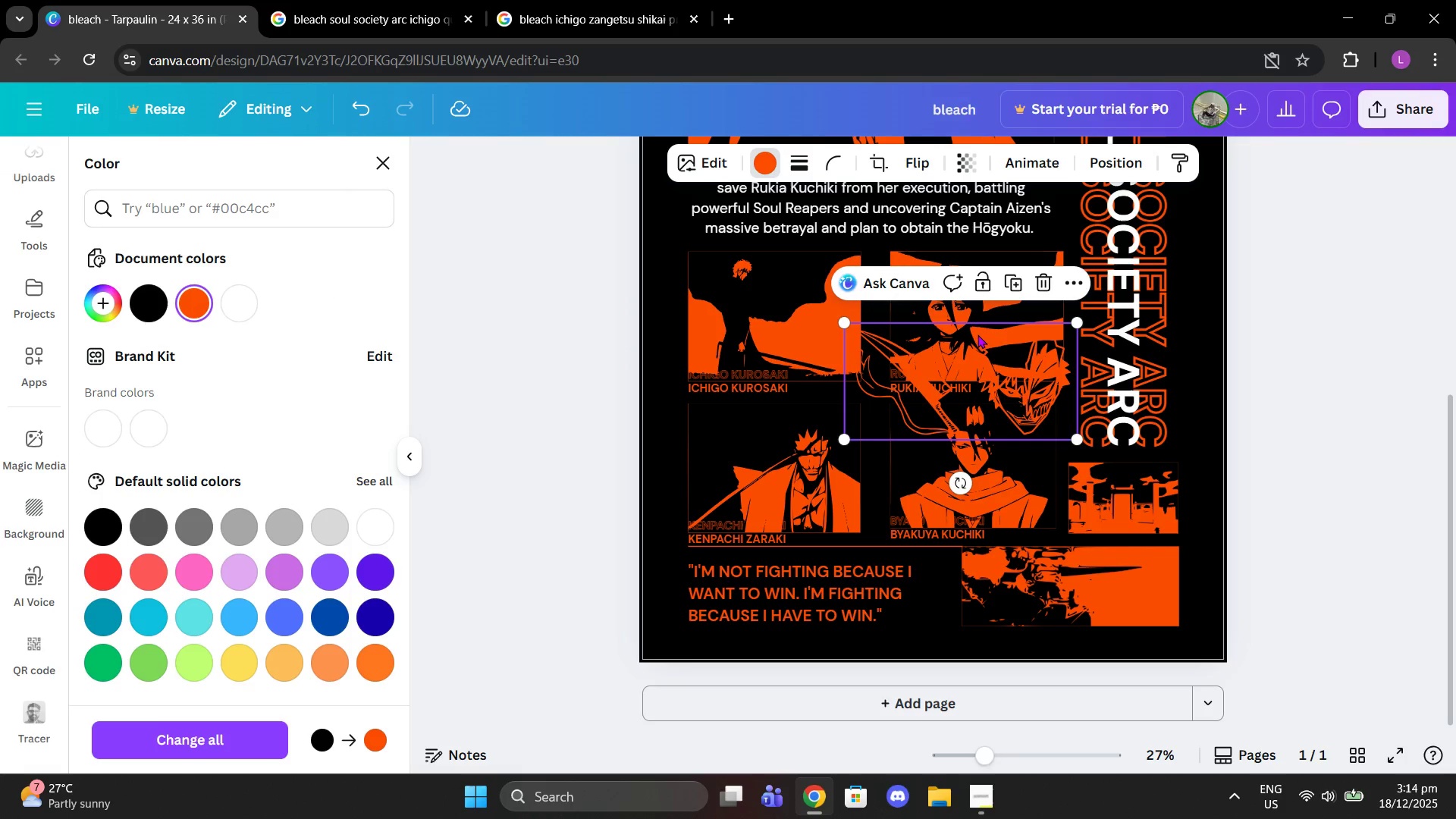 
 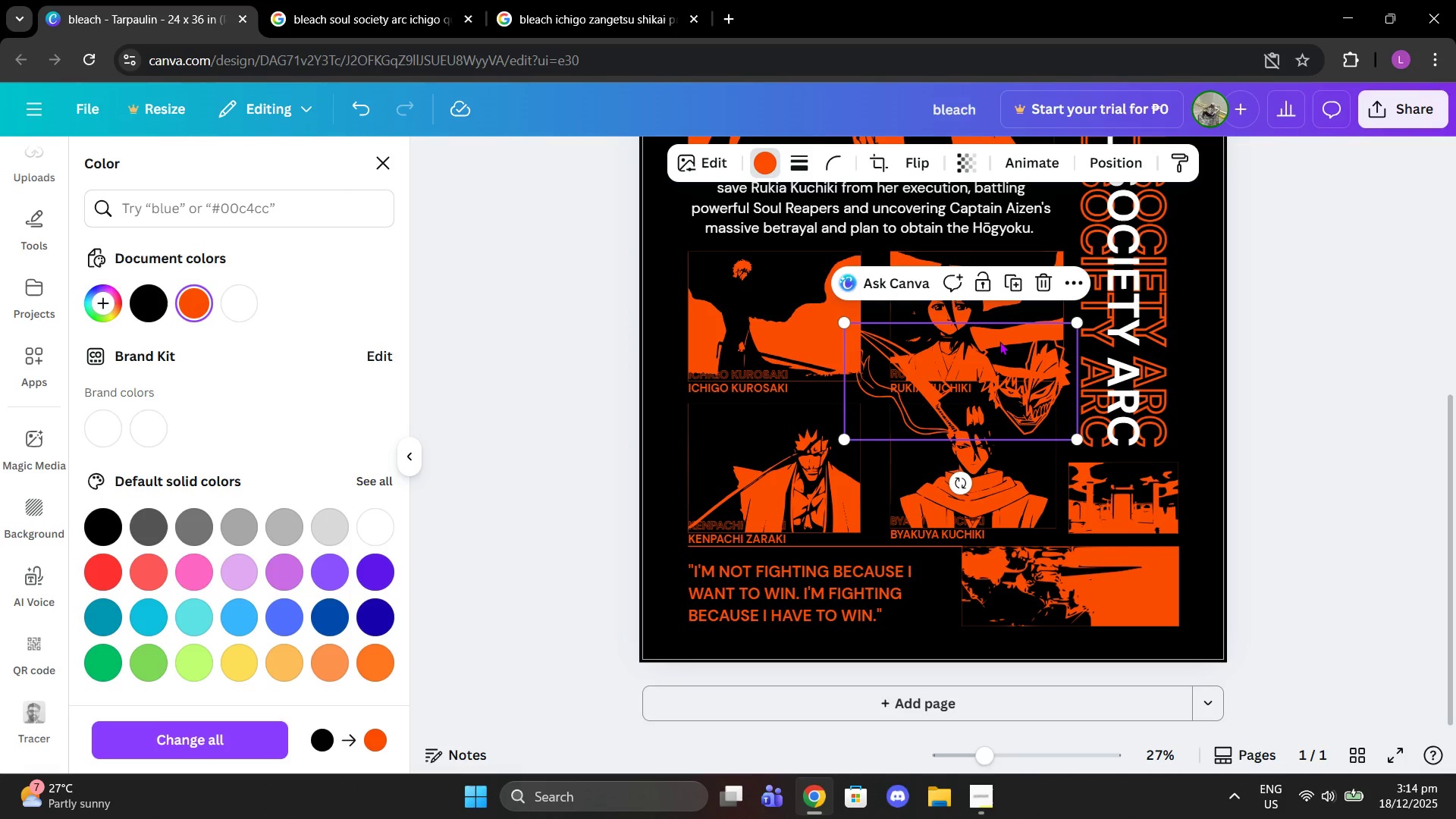 
left_click([999, 341])
 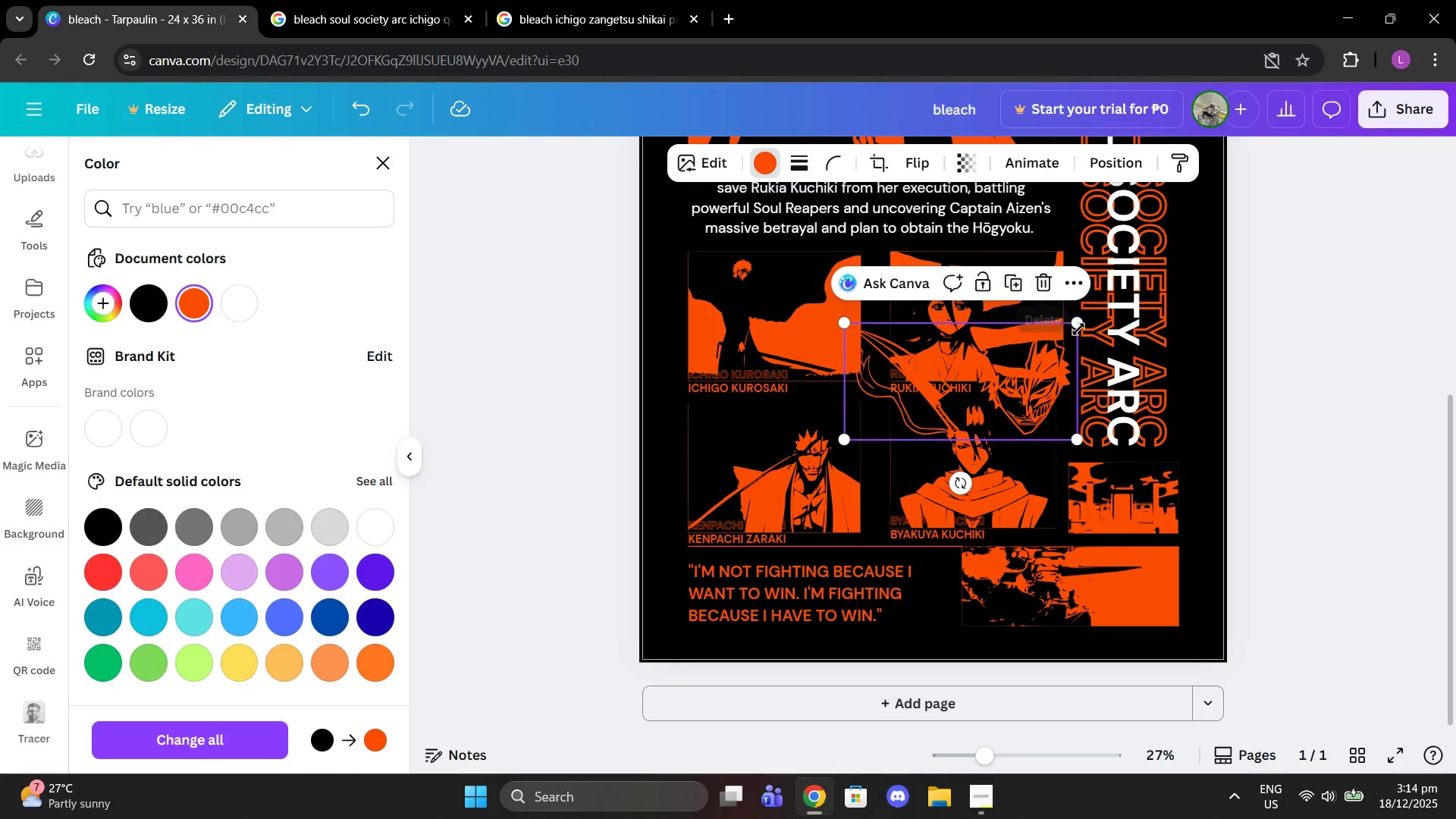 
left_click_drag(start_coordinate=[1072, 322], to_coordinate=[1056, 328])
 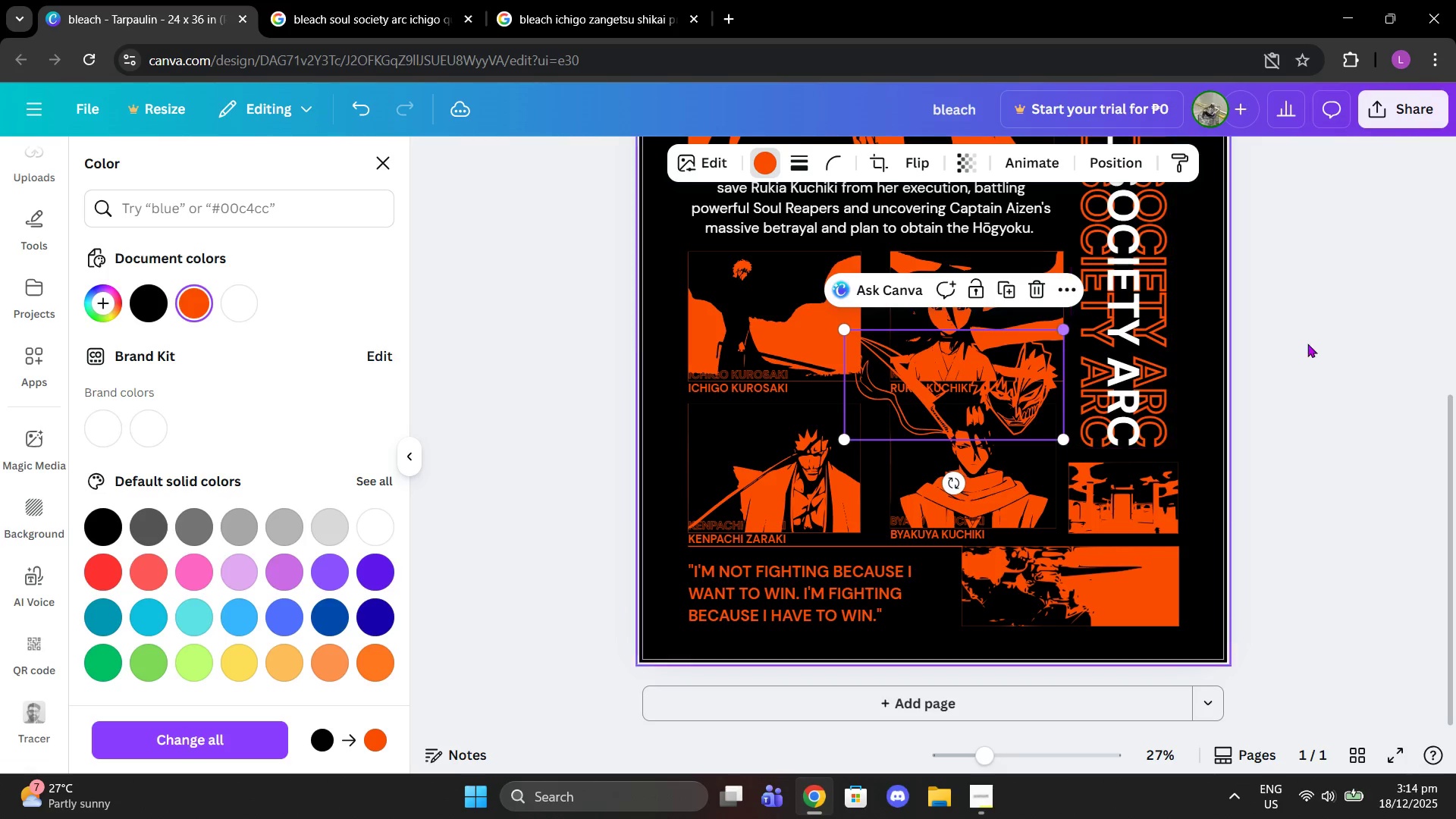 
left_click([1323, 342])
 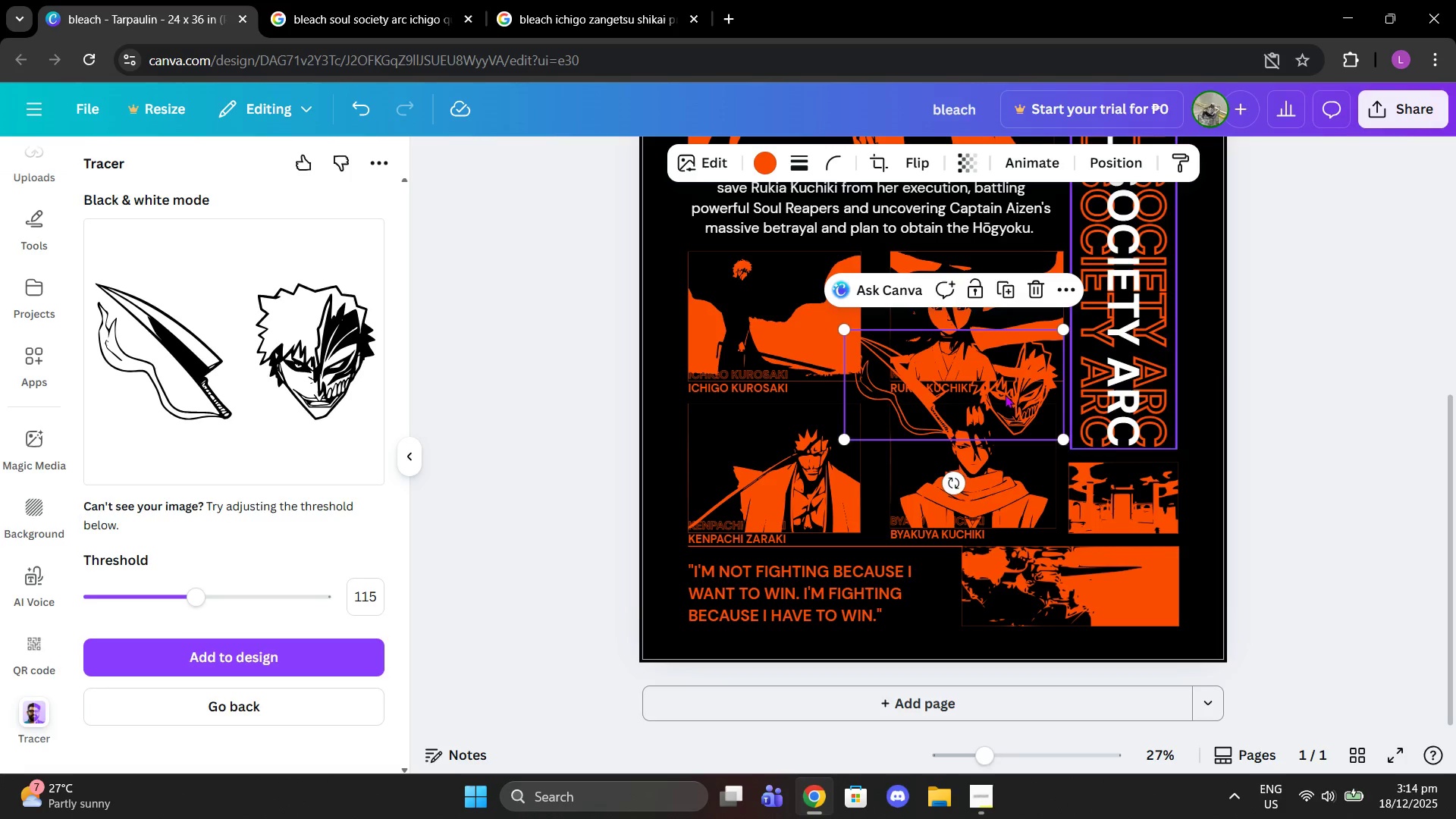 
left_click([973, 393])
 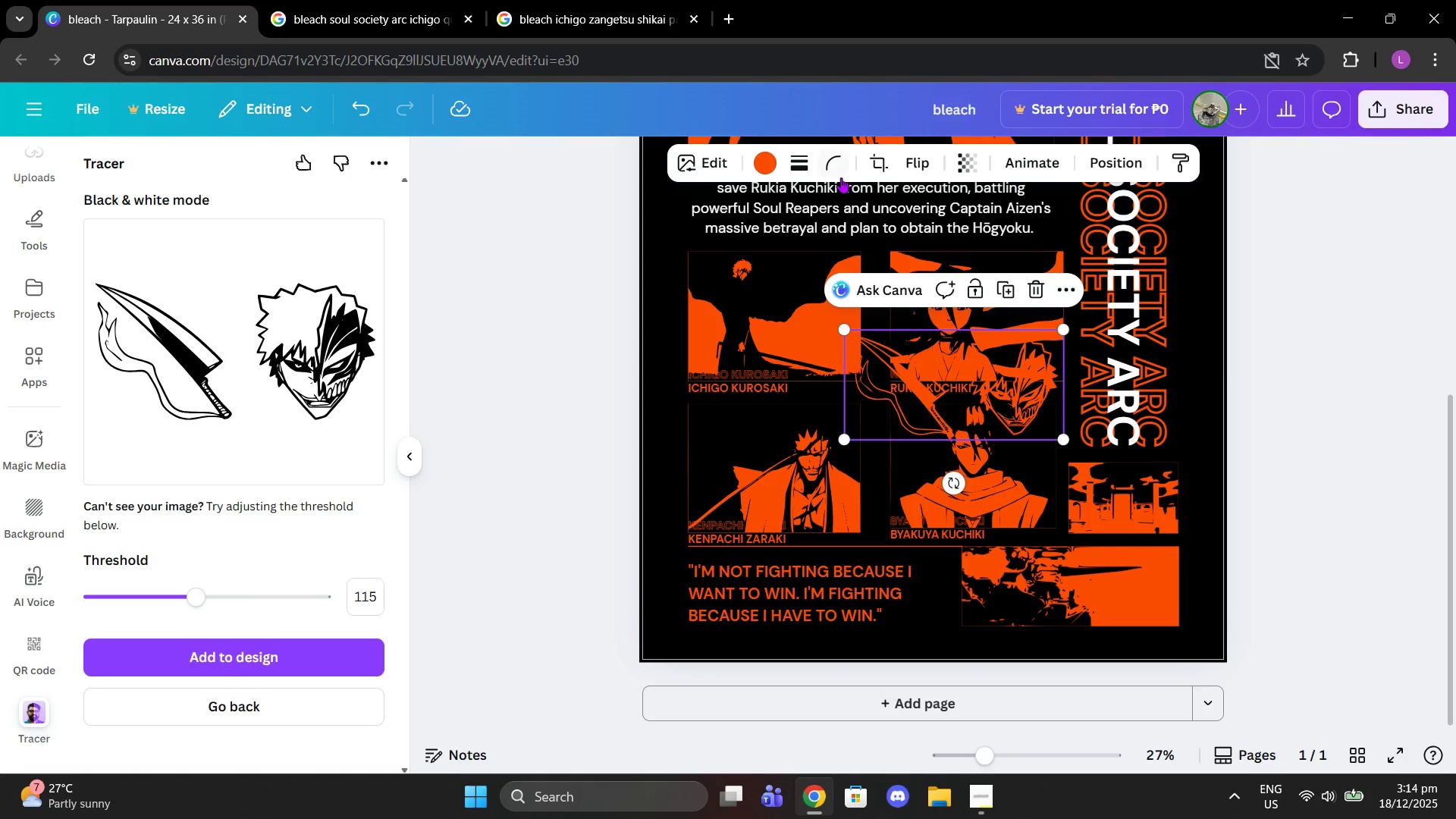 
left_click([877, 168])
 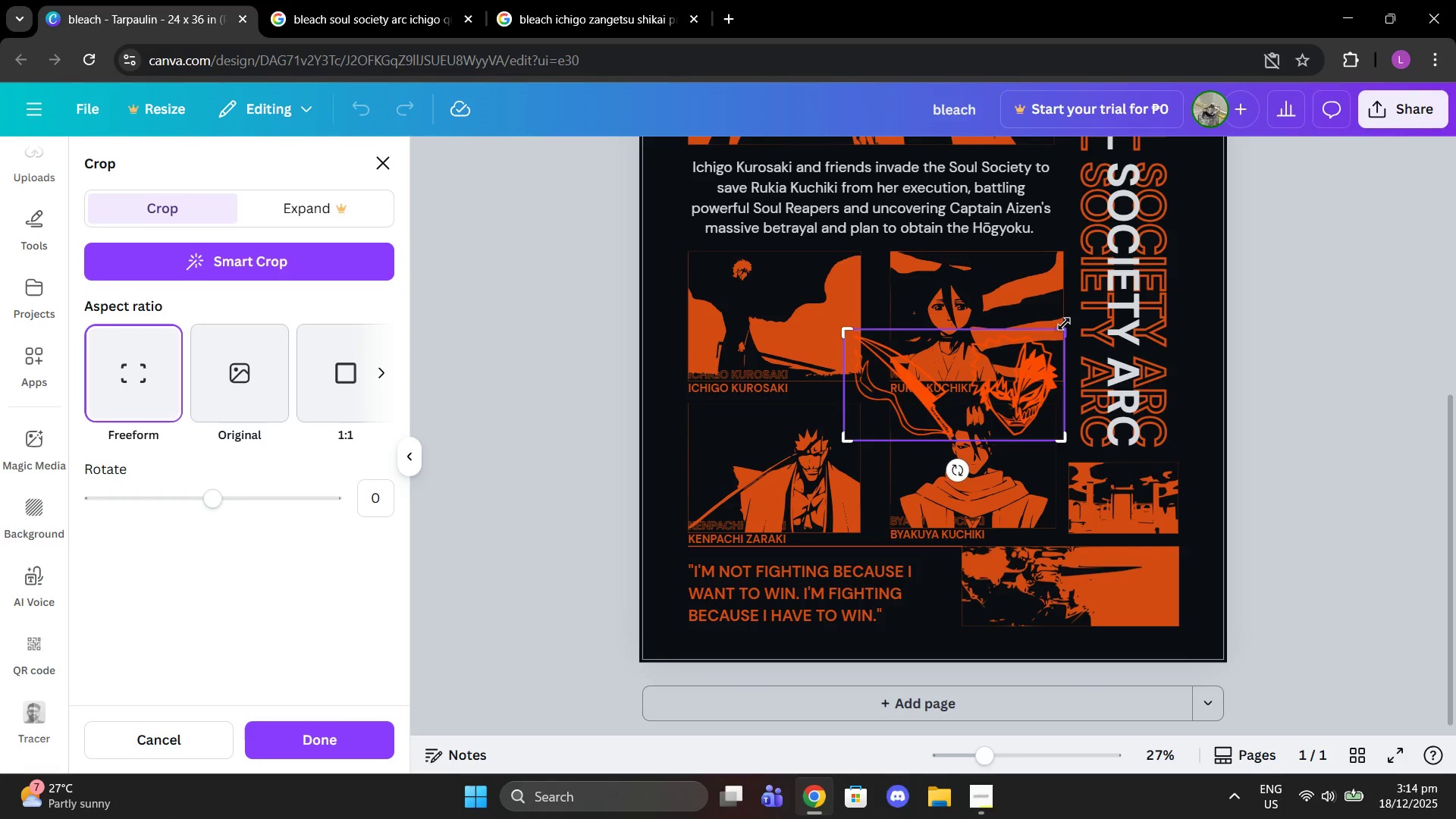 
left_click_drag(start_coordinate=[1064, 324], to_coordinate=[970, 324])
 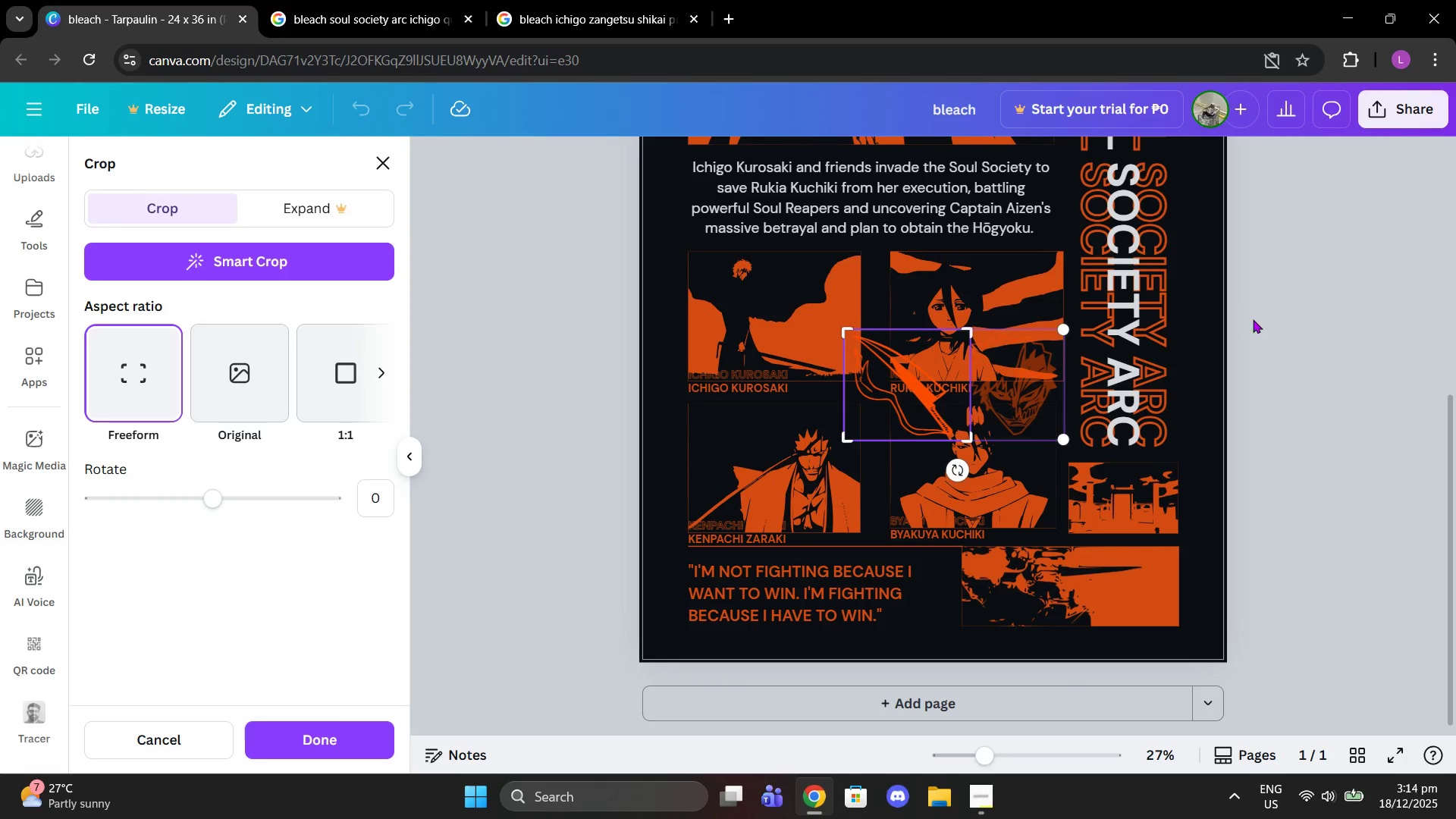 
left_click_drag(start_coordinate=[1251, 318], to_coordinate=[1255, 319])
 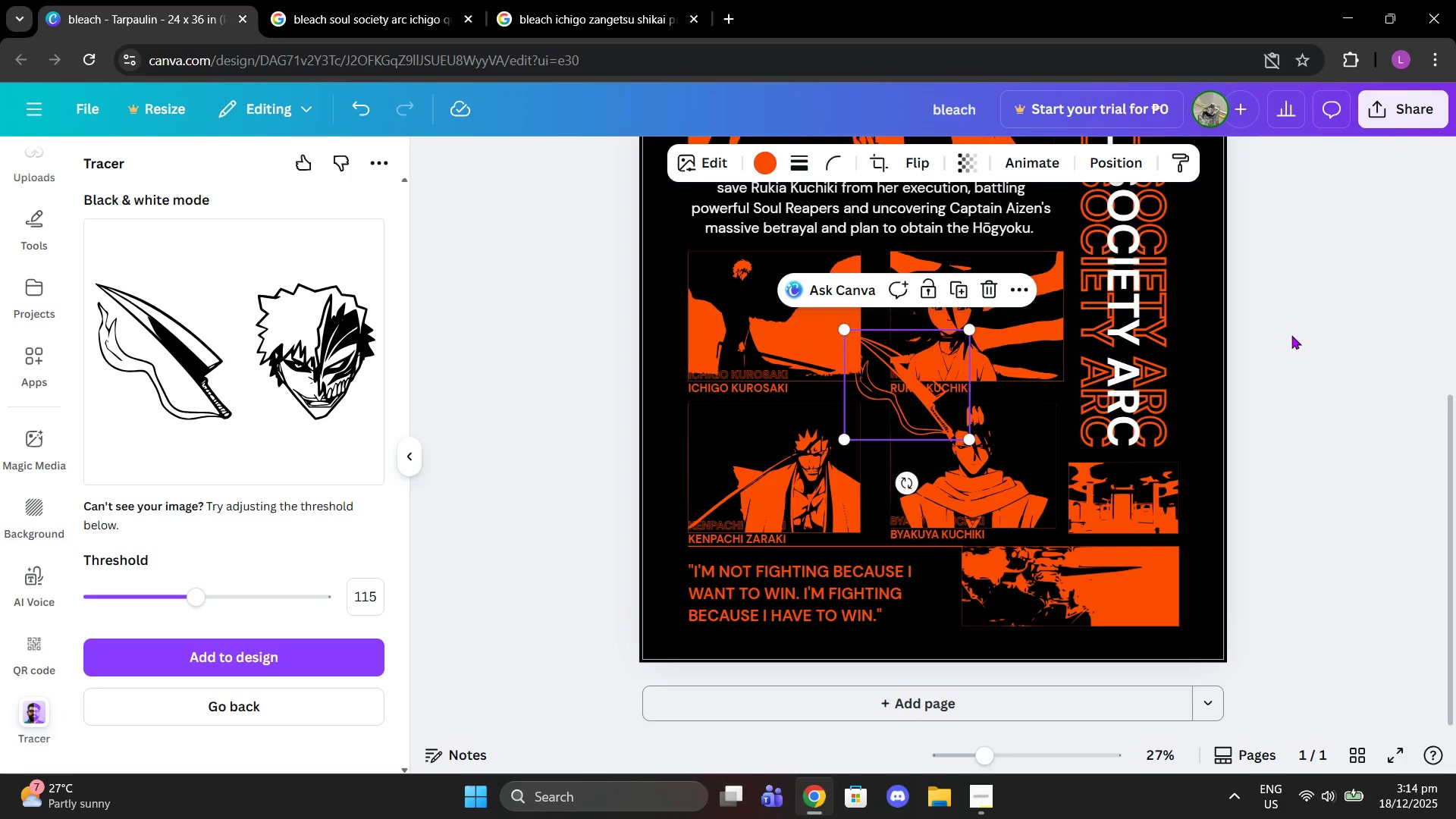 
left_click([1291, 335])
 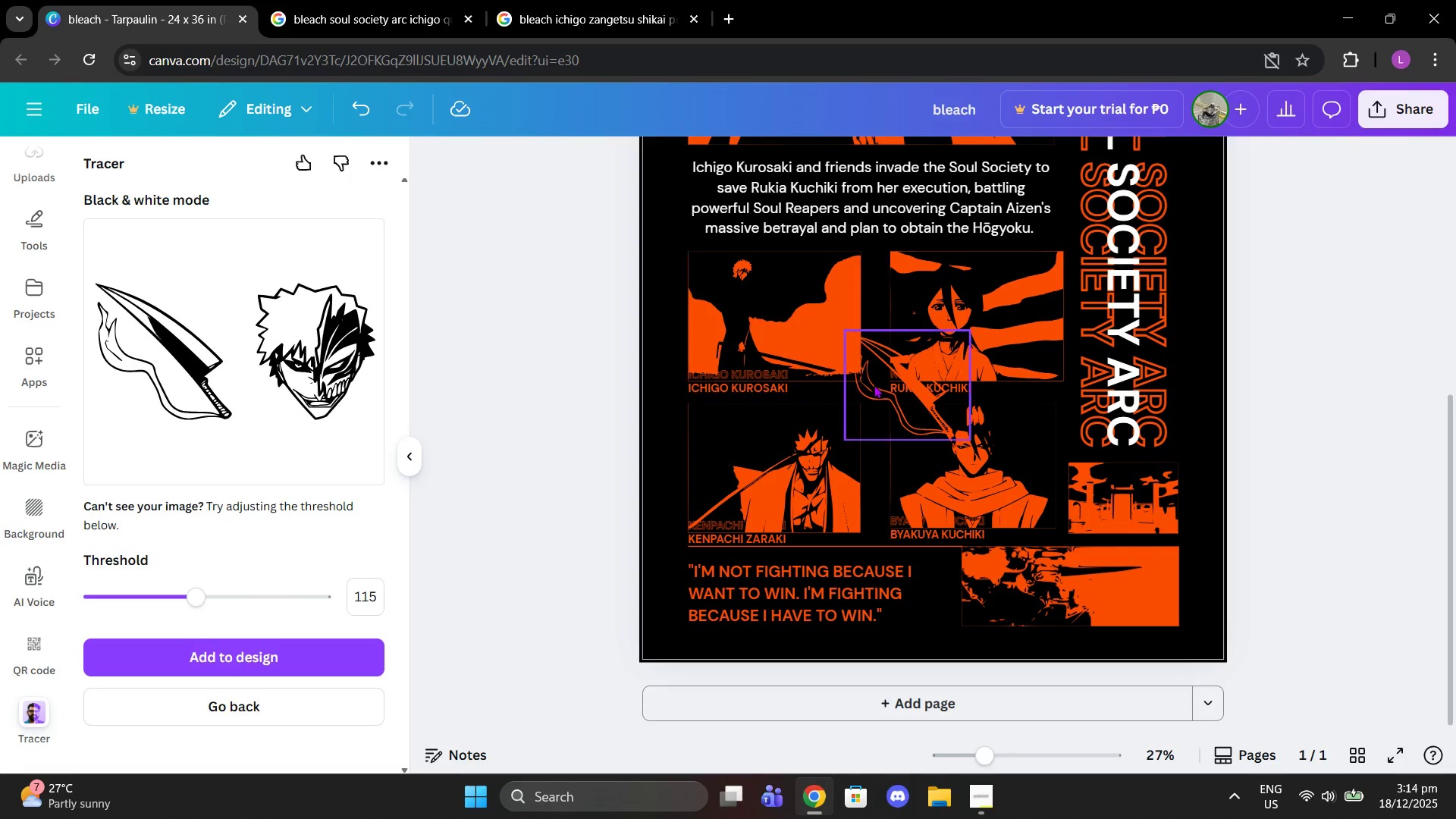 
left_click([874, 384])
 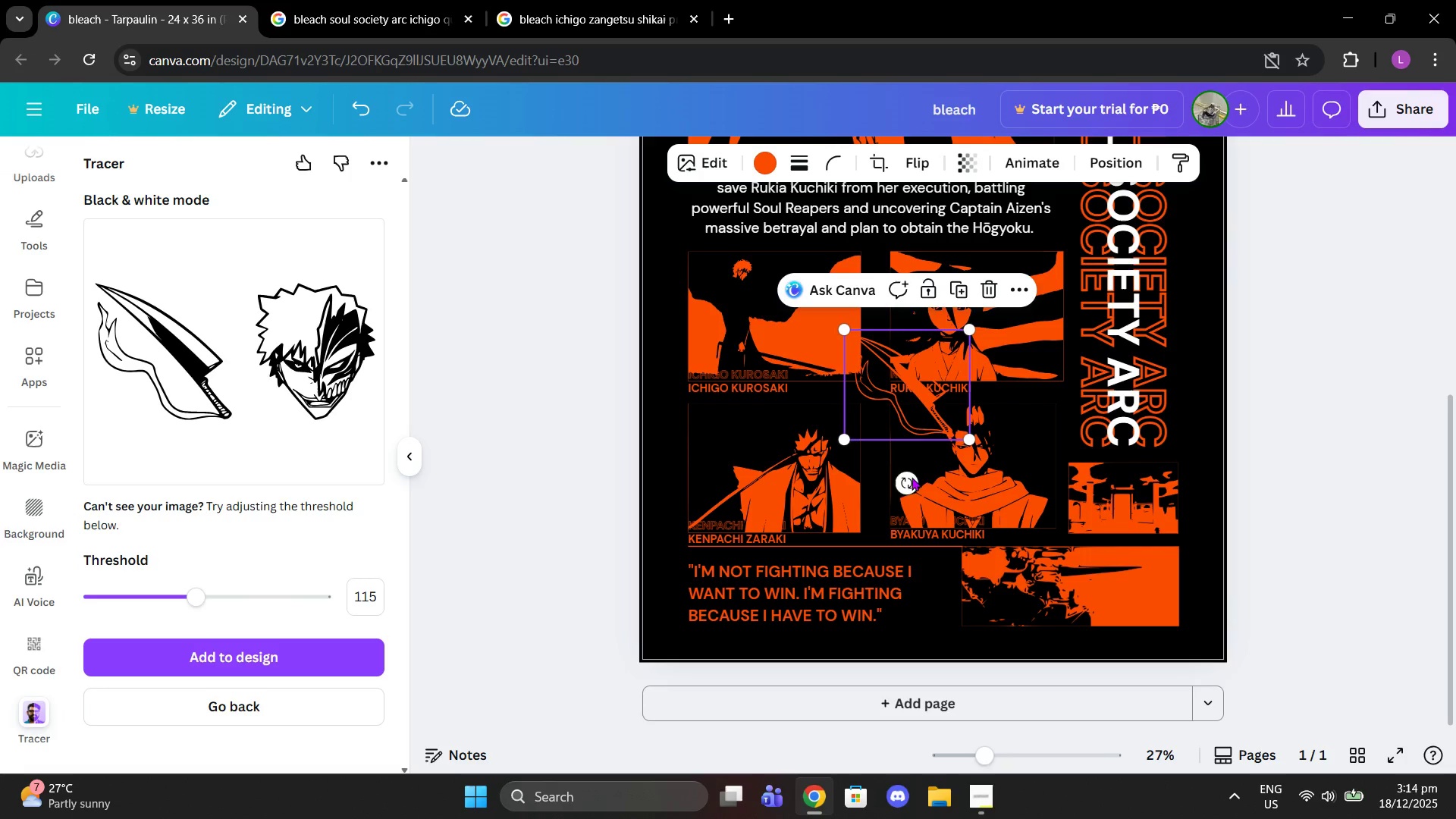 
left_click_drag(start_coordinate=[915, 488], to_coordinate=[988, 299])
 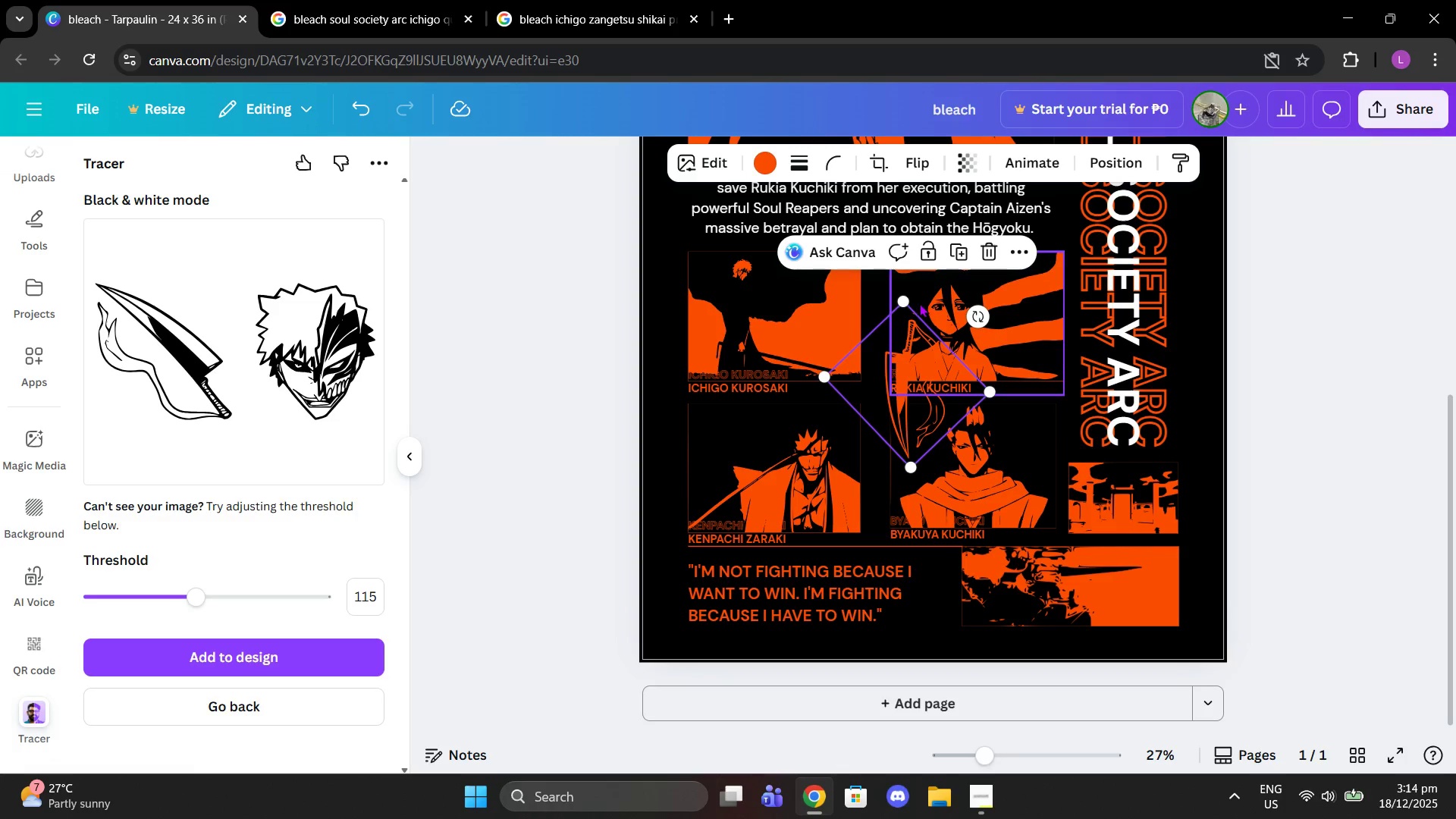 
left_click_drag(start_coordinate=[902, 301], to_coordinate=[985, 138])
 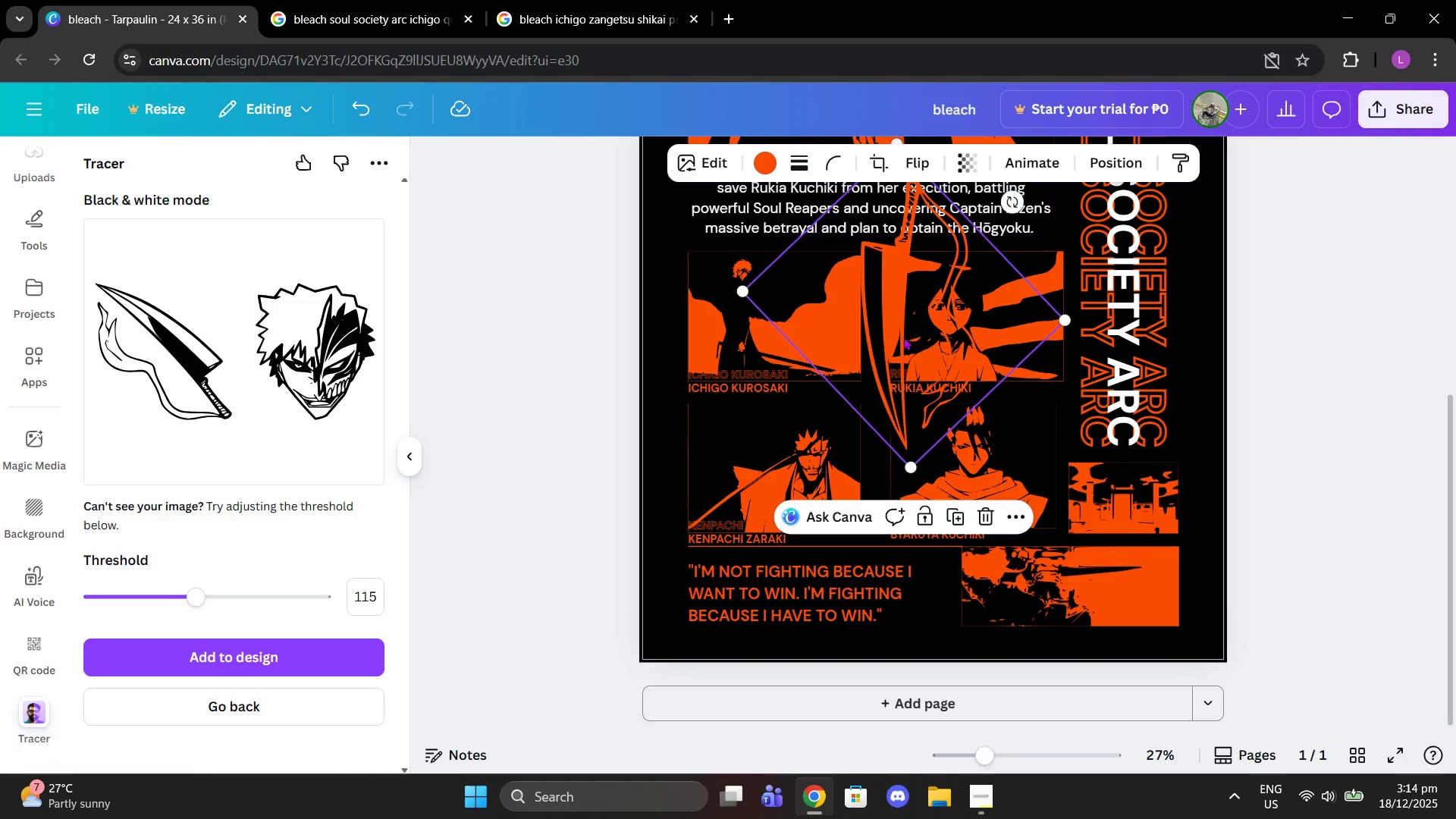 
left_click_drag(start_coordinate=[903, 336], to_coordinate=[881, 406])
 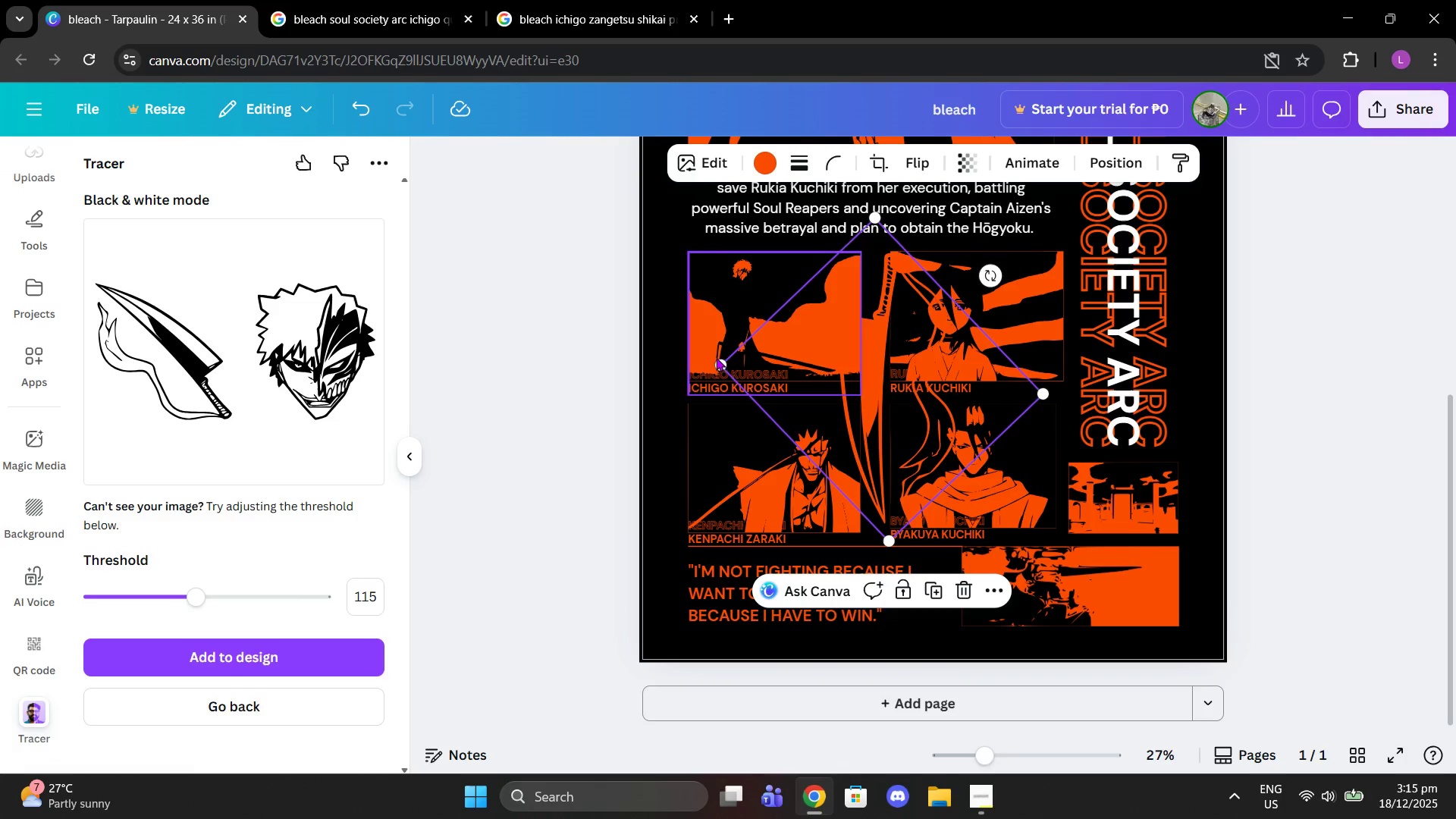 
left_click_drag(start_coordinate=[718, 360], to_coordinate=[759, 384])
 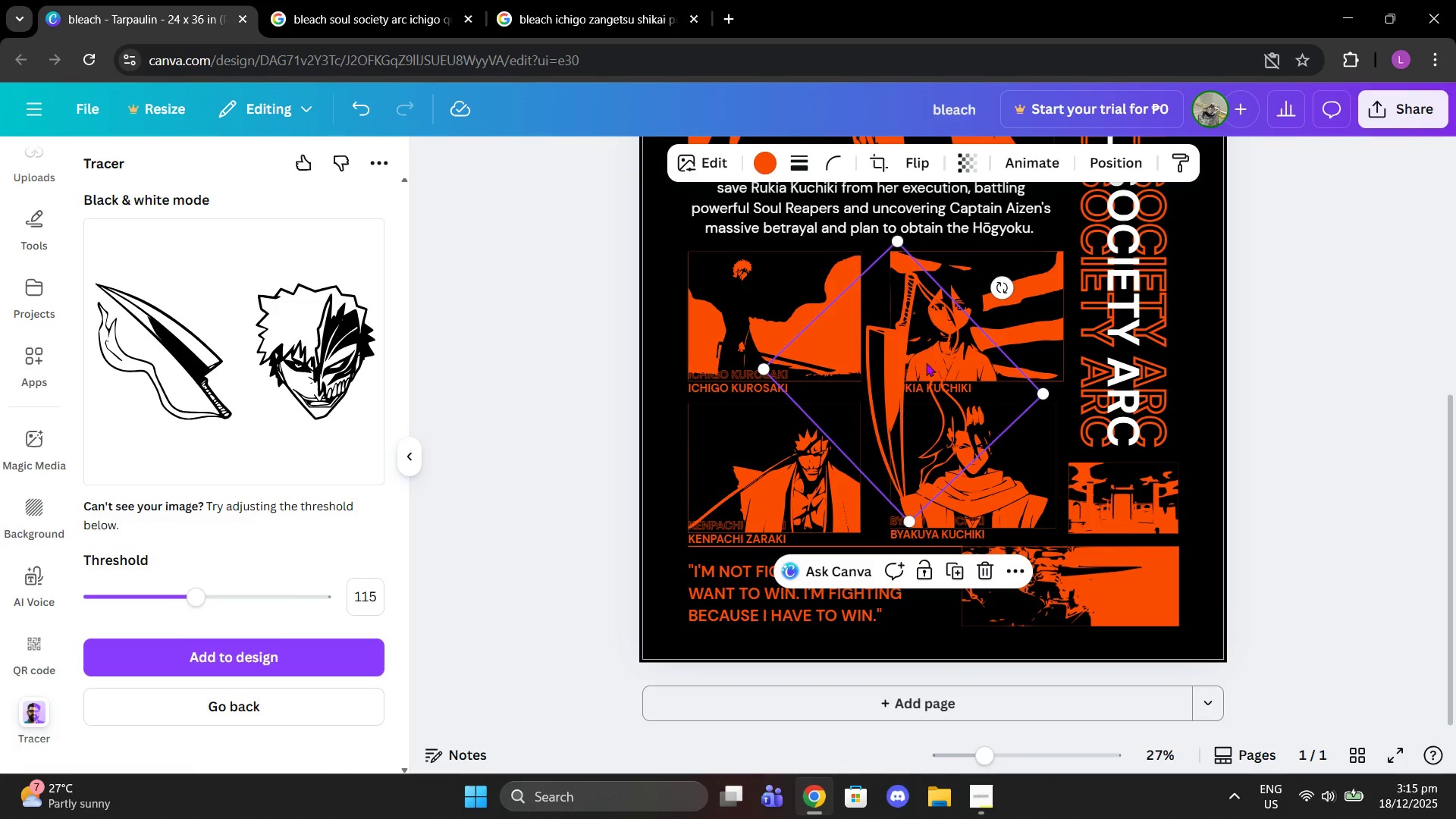 
left_click_drag(start_coordinate=[926, 362], to_coordinate=[908, 375])
 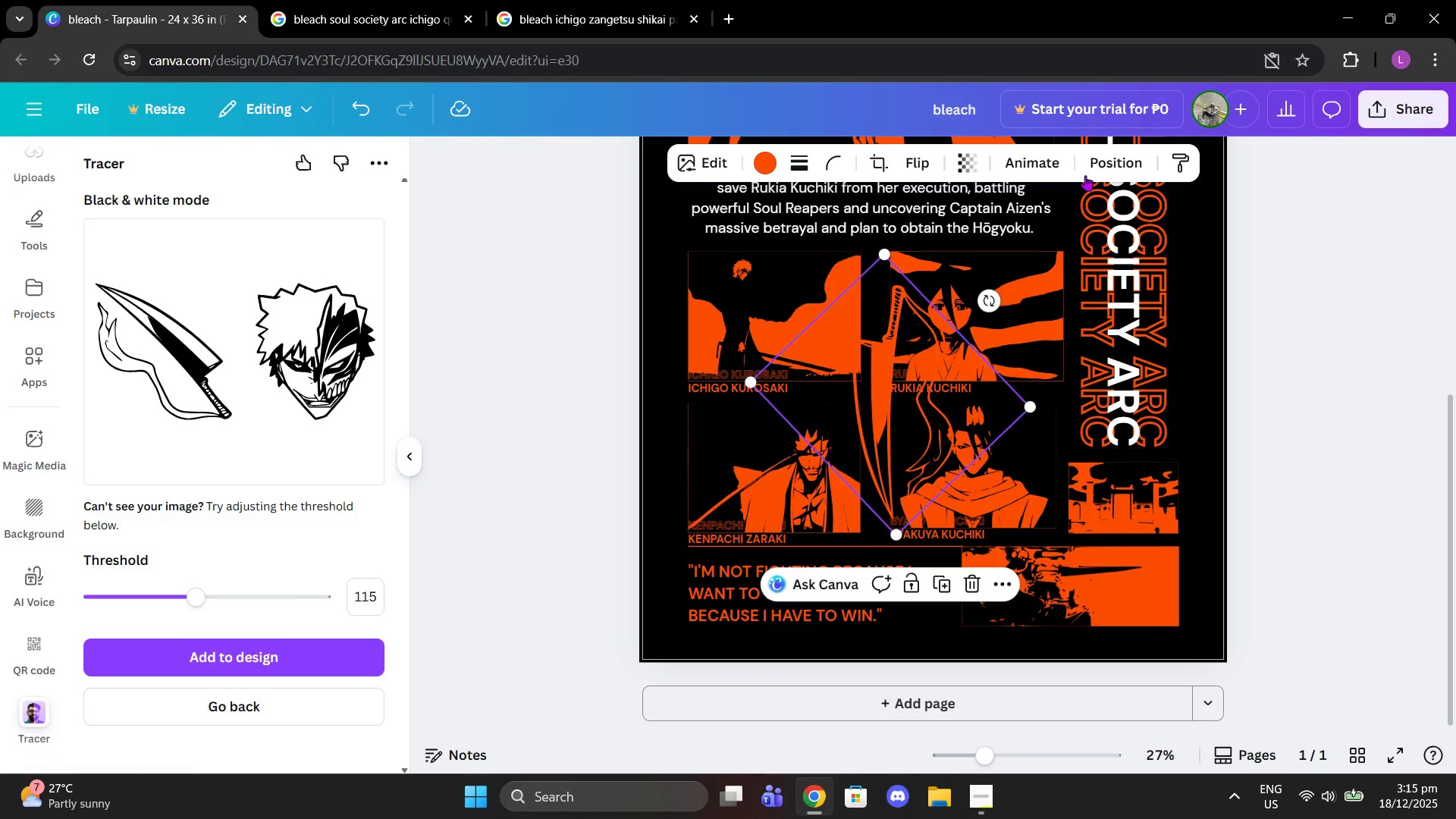 
left_click([1119, 147])
 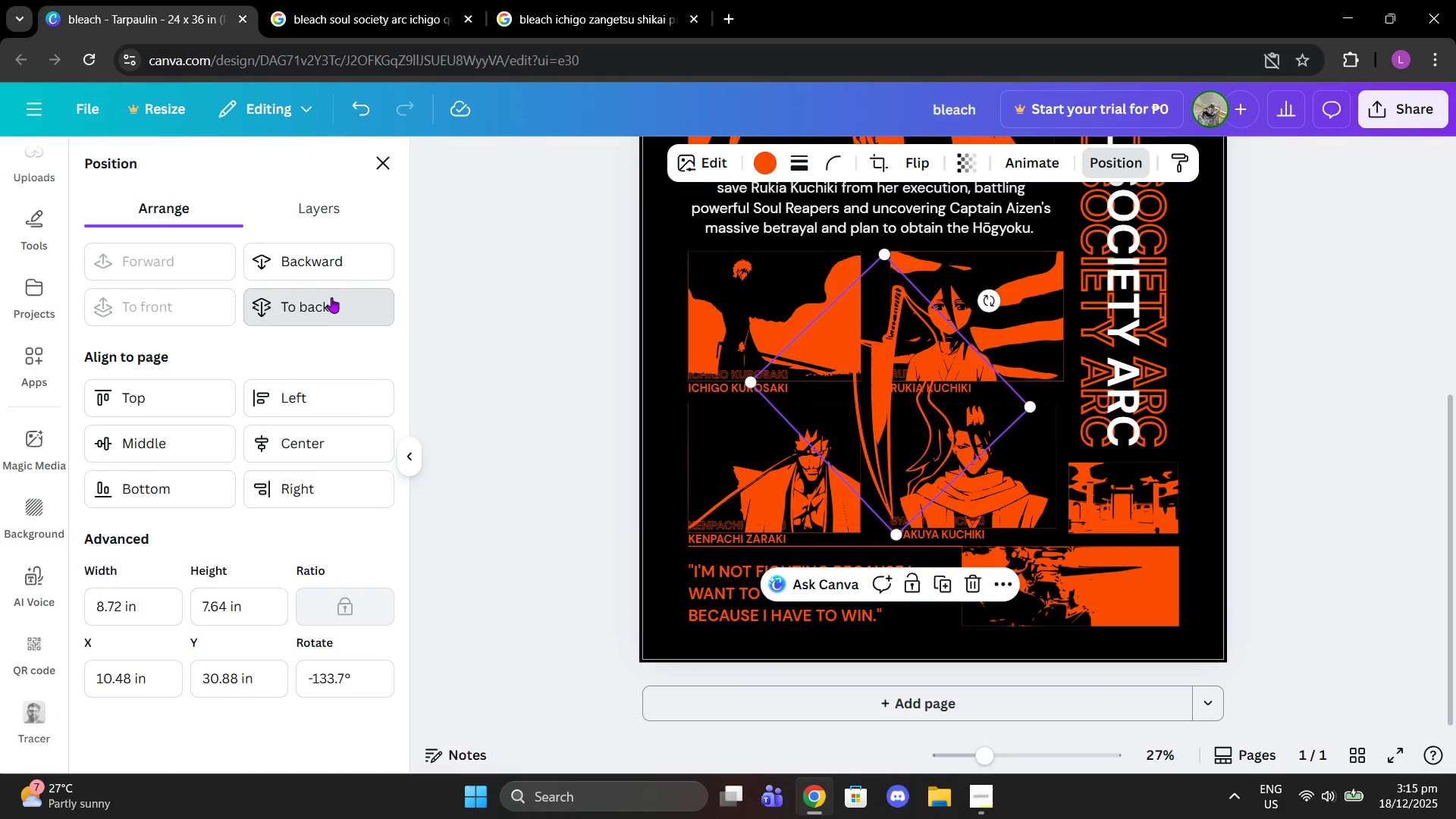 
left_click([331, 297])
 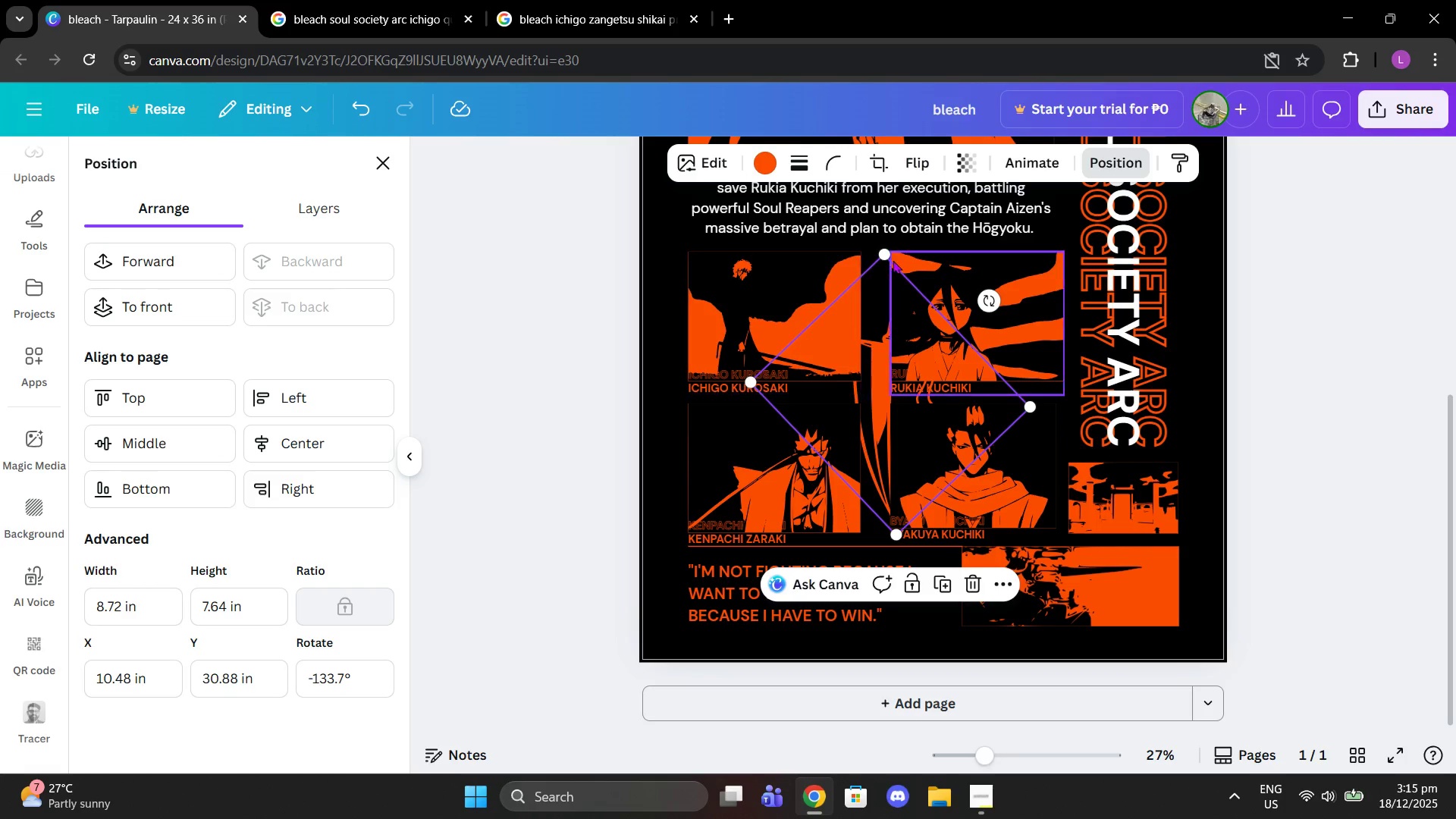 
left_click_drag(start_coordinate=[887, 252], to_coordinate=[830, 329])
 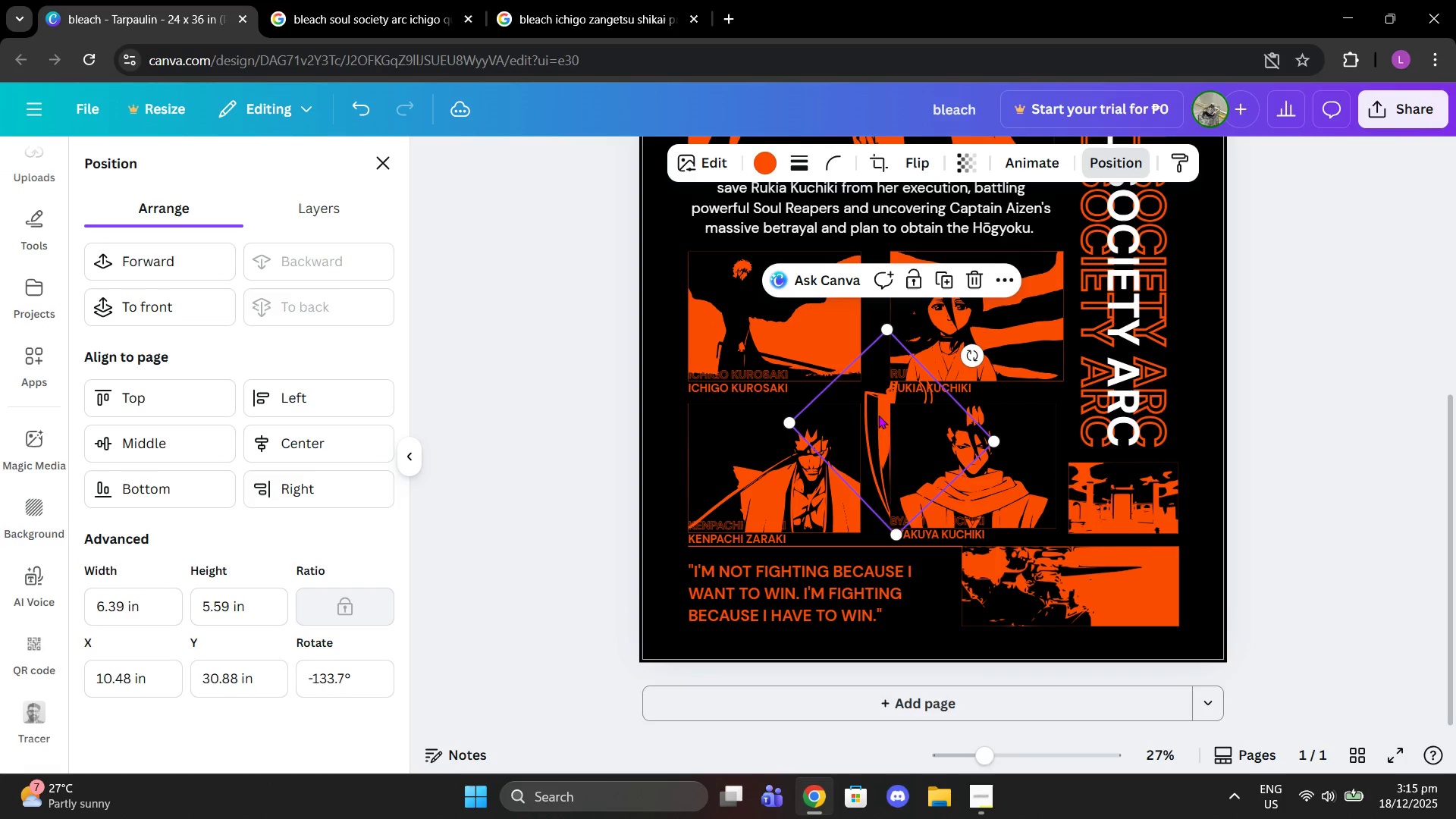 
left_click_drag(start_coordinate=[880, 421], to_coordinate=[927, 610])
 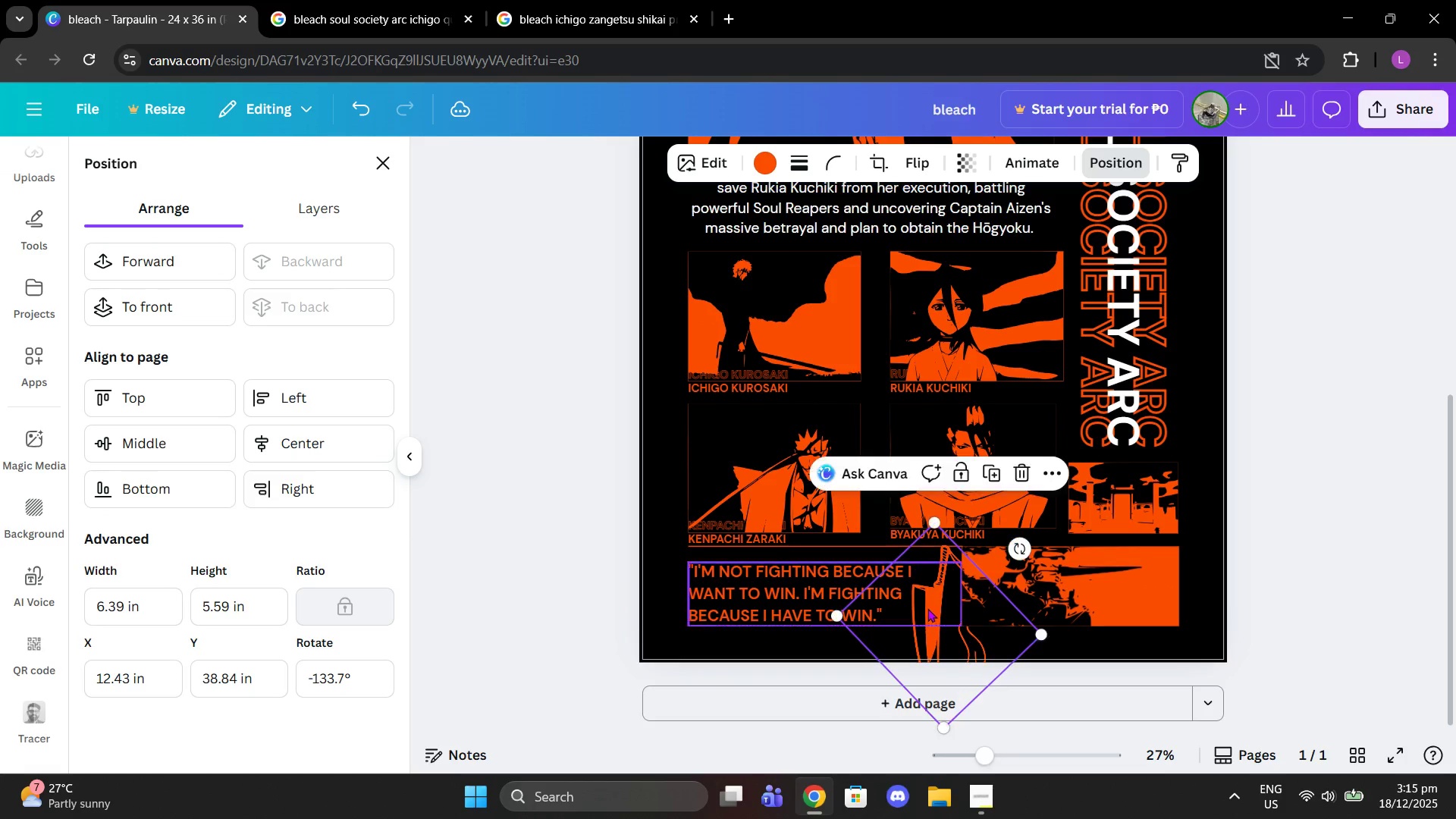 
scroll: coordinate [927, 608], scroll_direction: down, amount: 1.0
 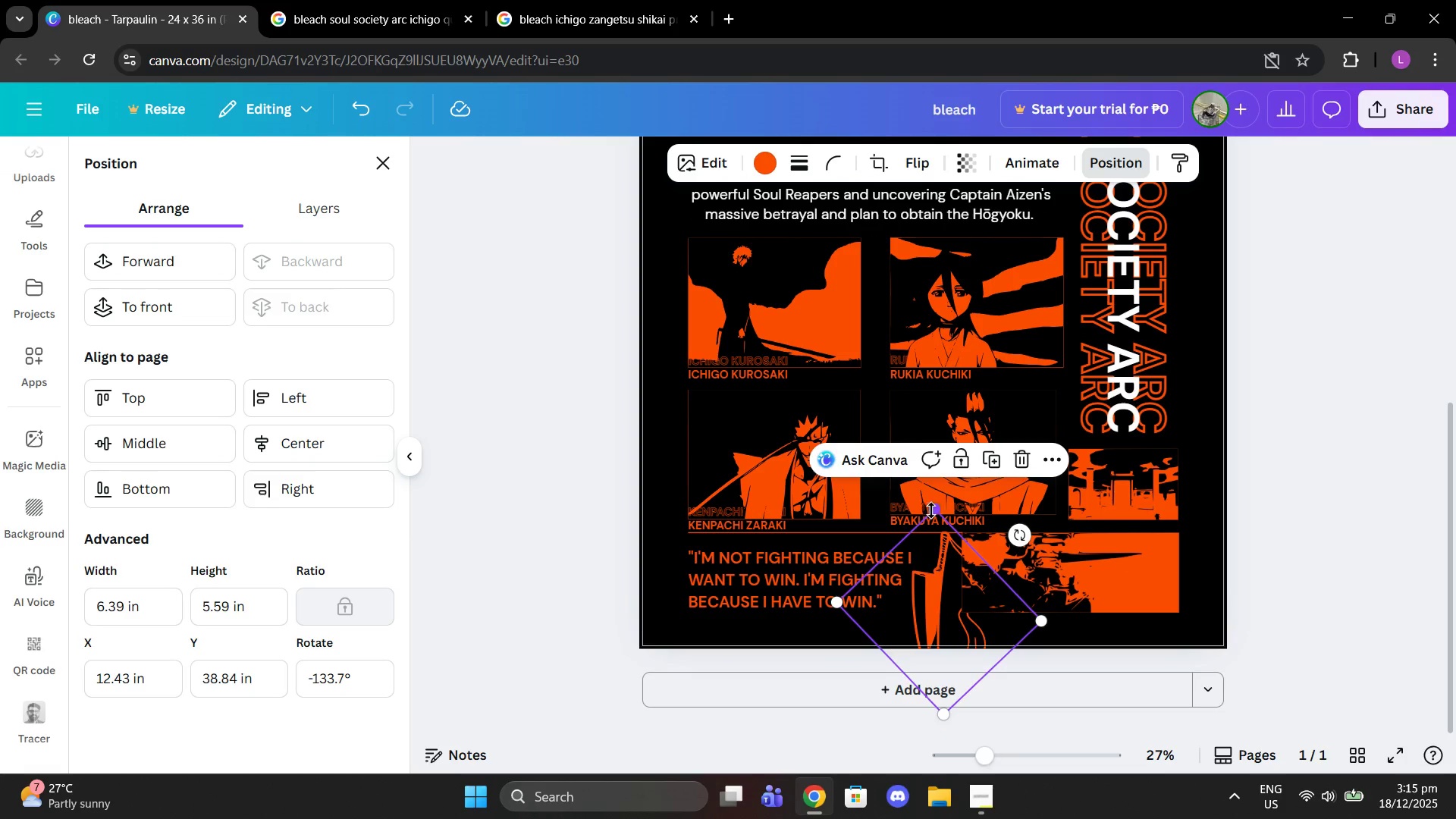 
left_click_drag(start_coordinate=[933, 510], to_coordinate=[984, 620])
 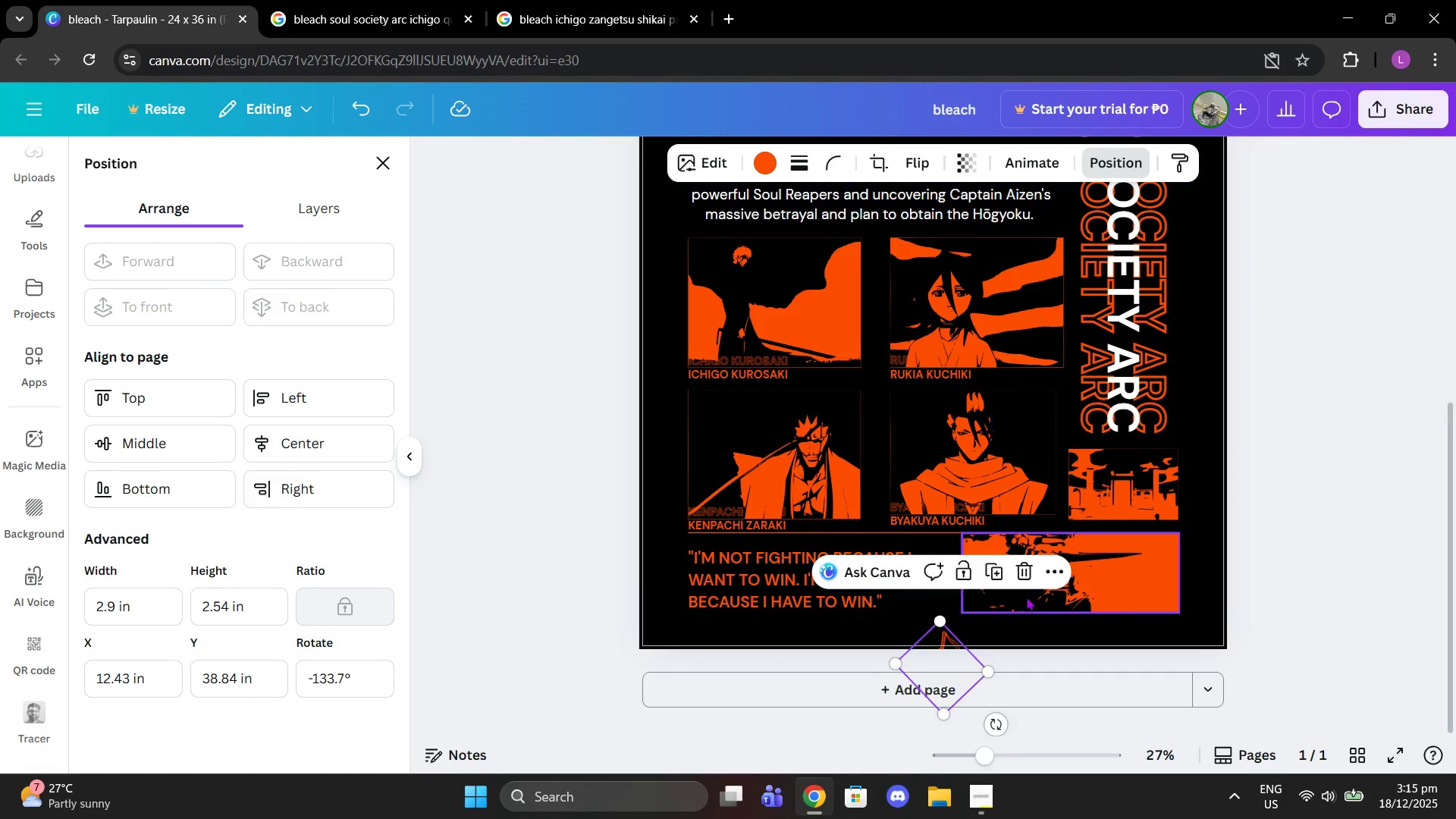 
scroll: coordinate [1026, 597], scroll_direction: down, amount: 1.0
 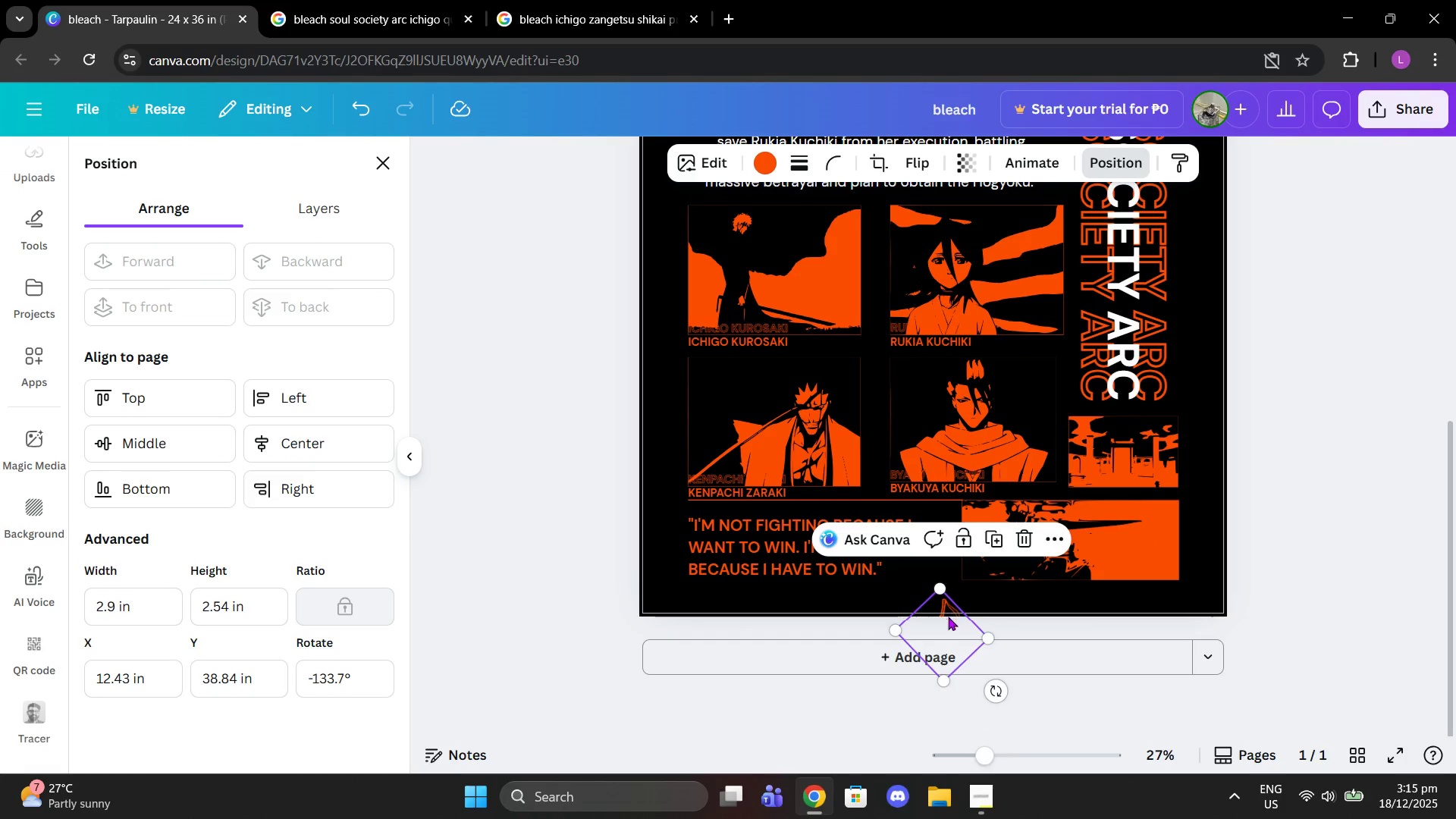 
left_click_drag(start_coordinate=[947, 617], to_coordinate=[951, 565])
 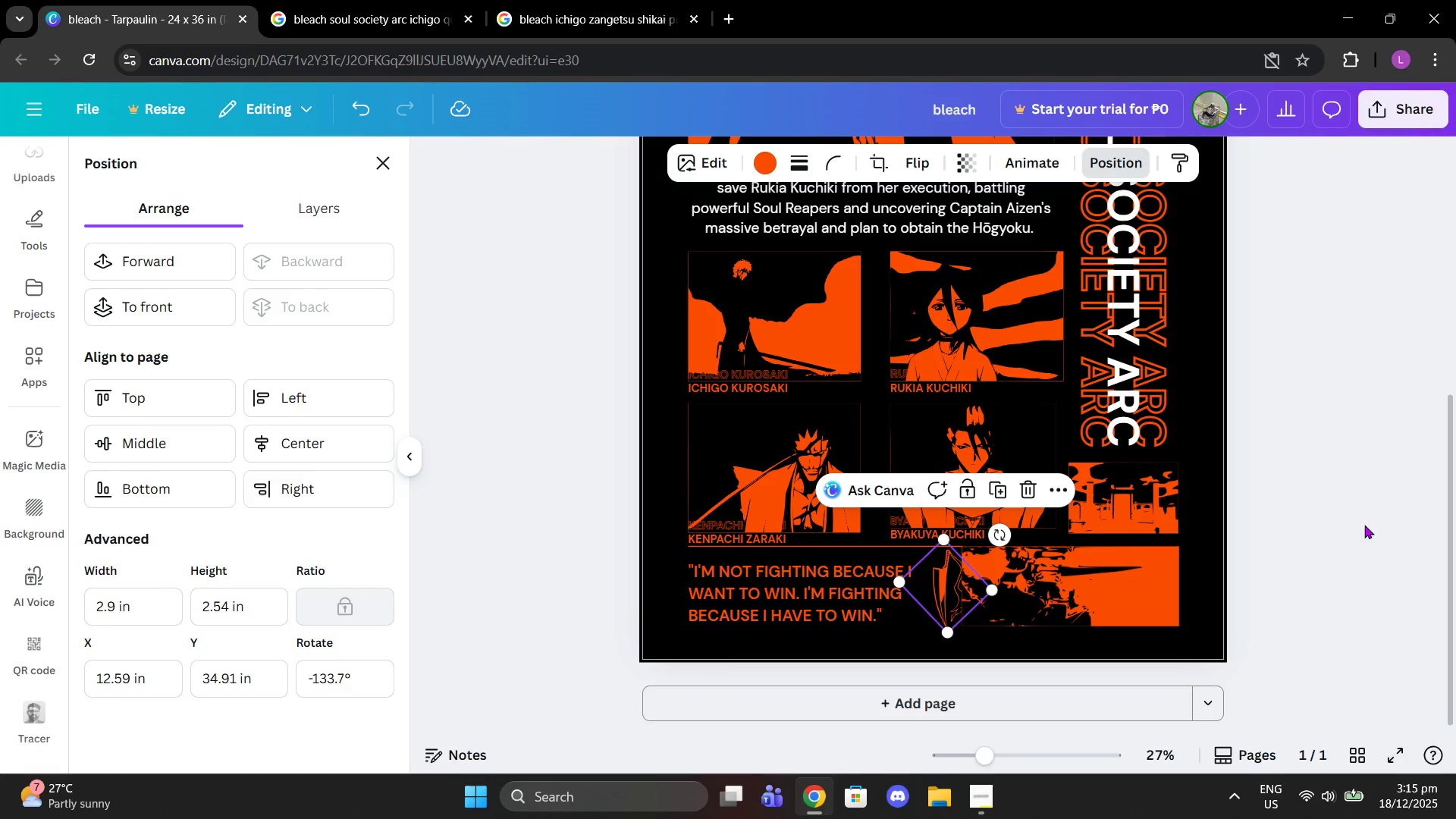 
left_click([1364, 525])
 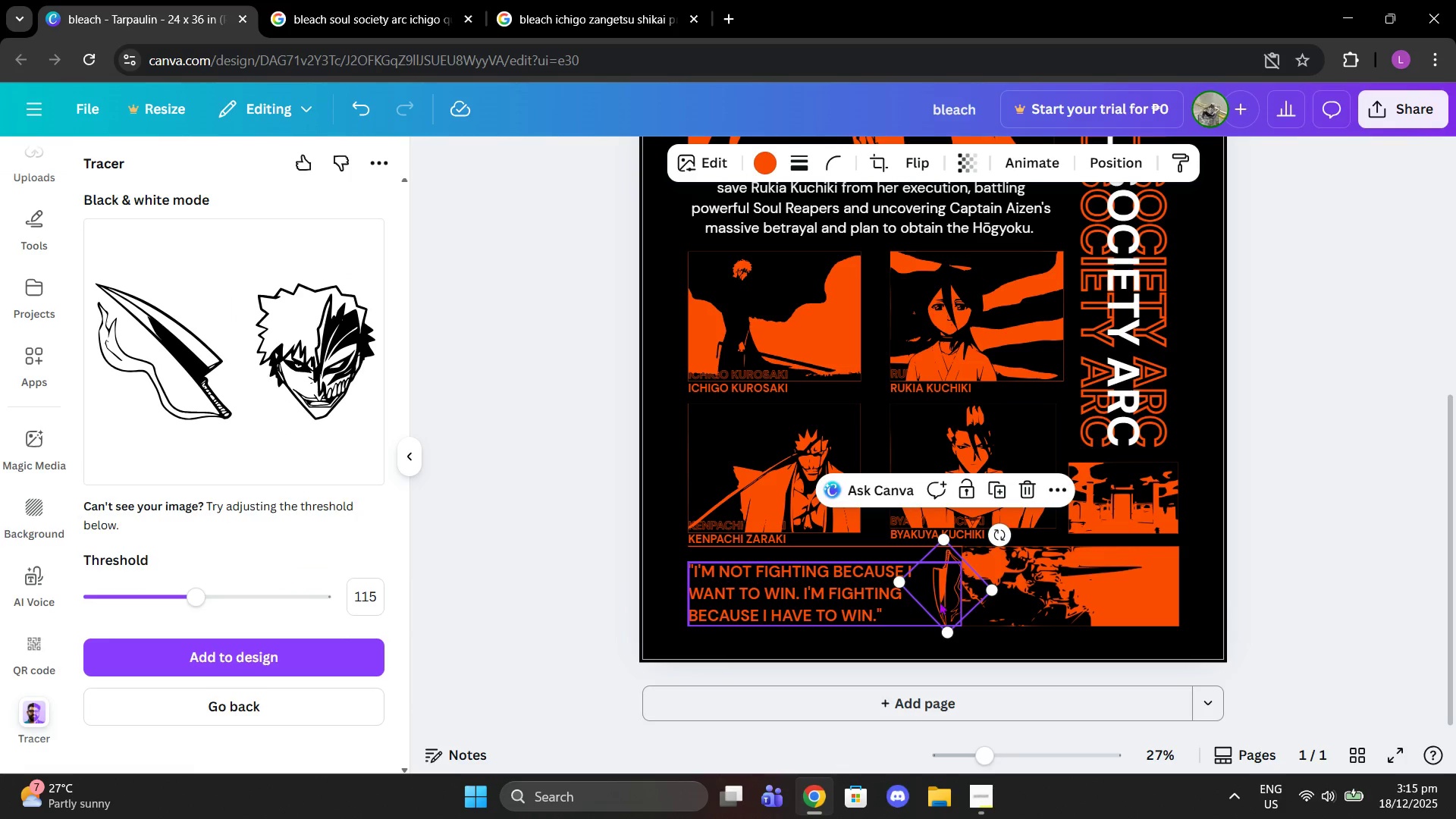 
left_click_drag(start_coordinate=[942, 601], to_coordinate=[930, 601])
 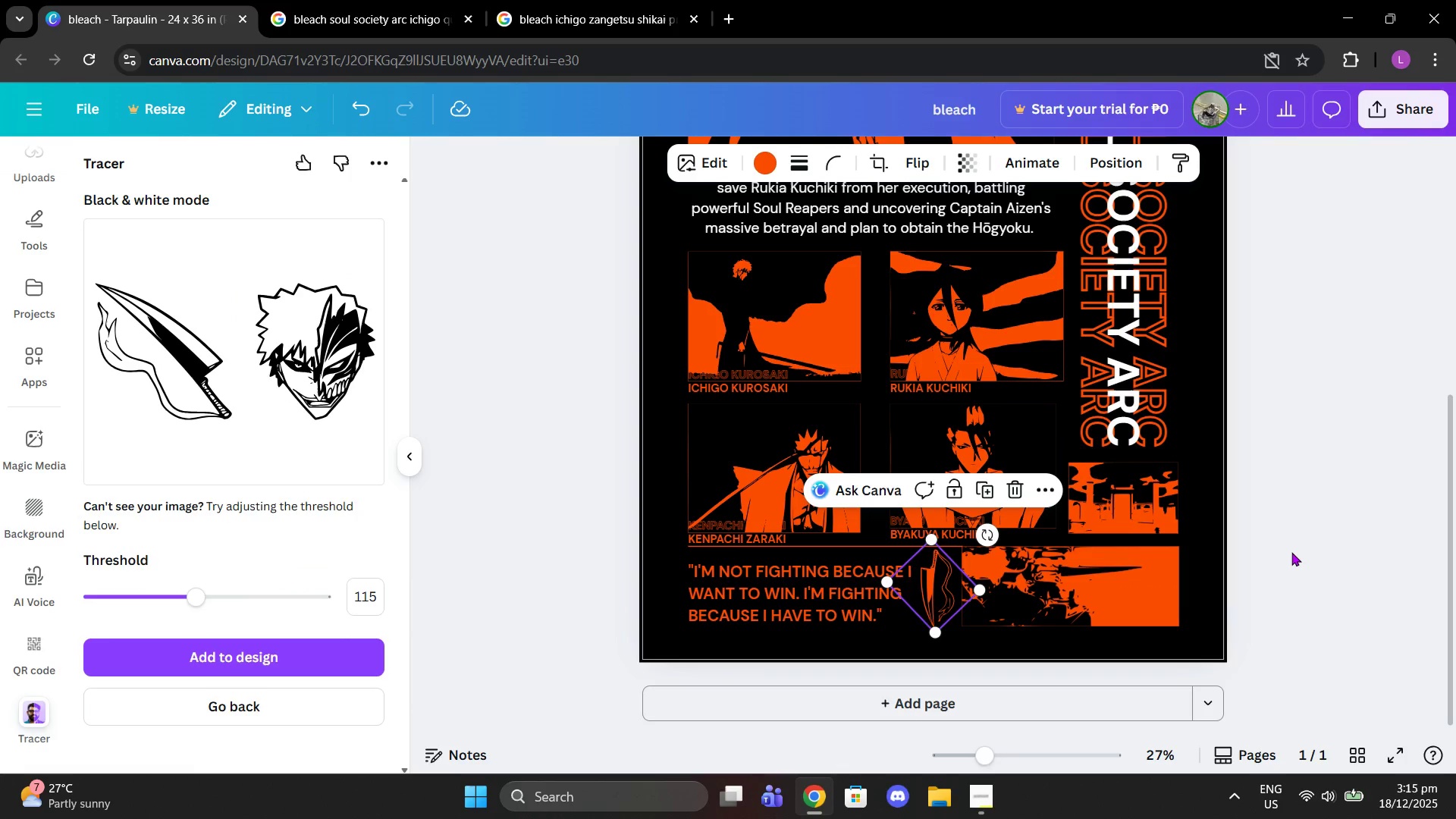 
left_click([1291, 552])
 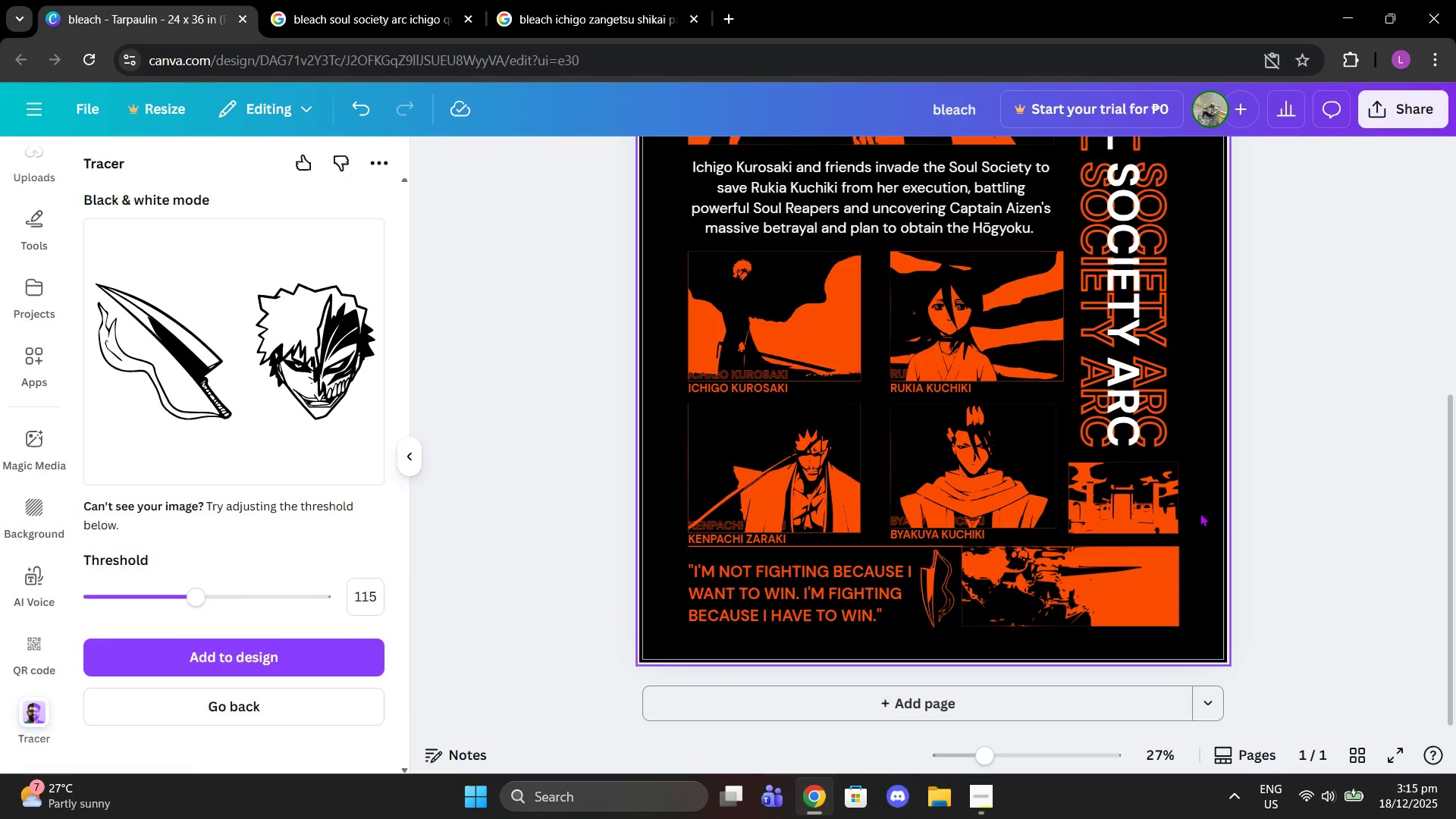 
left_click([943, 571])
 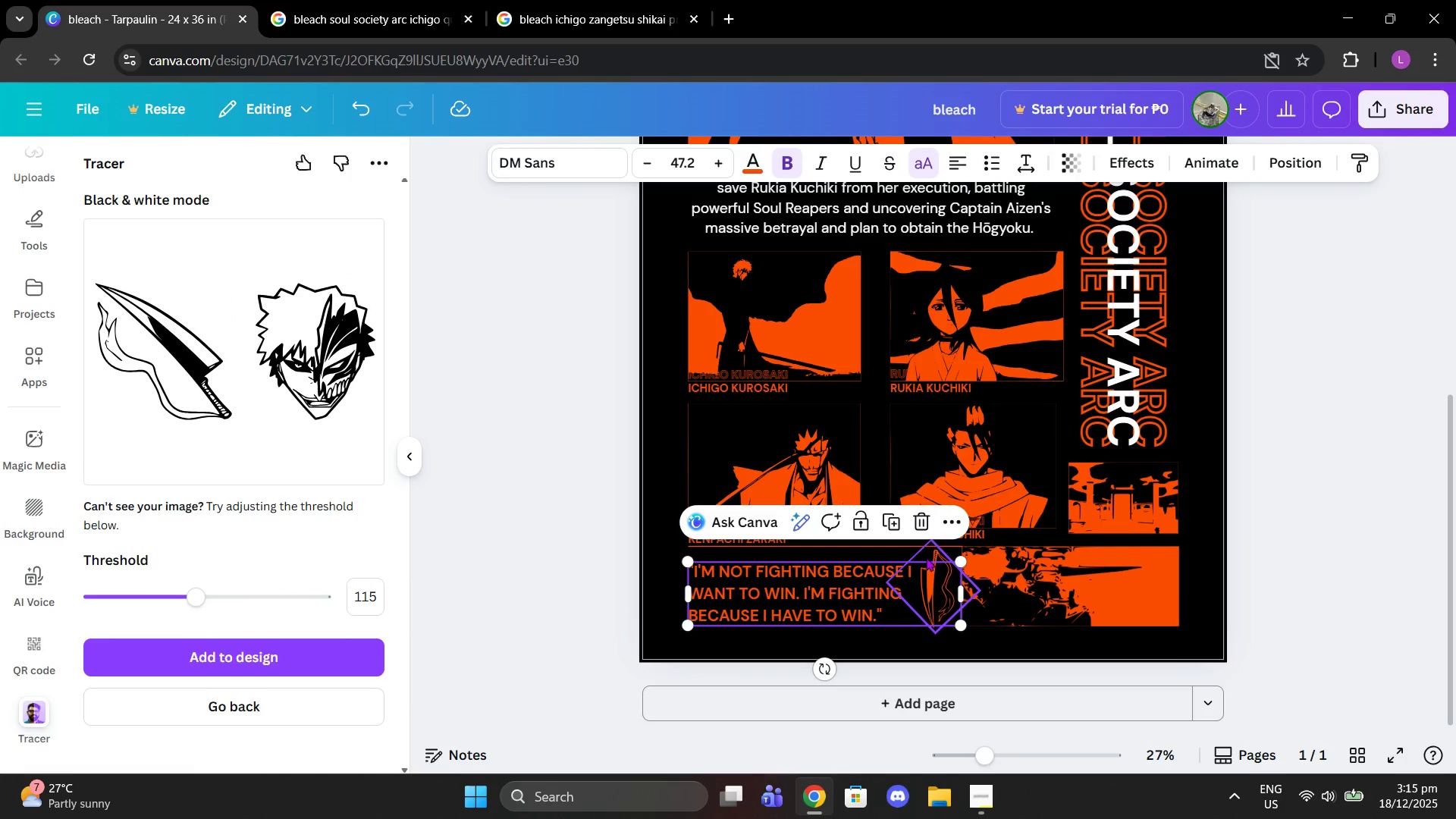 
left_click([929, 557])
 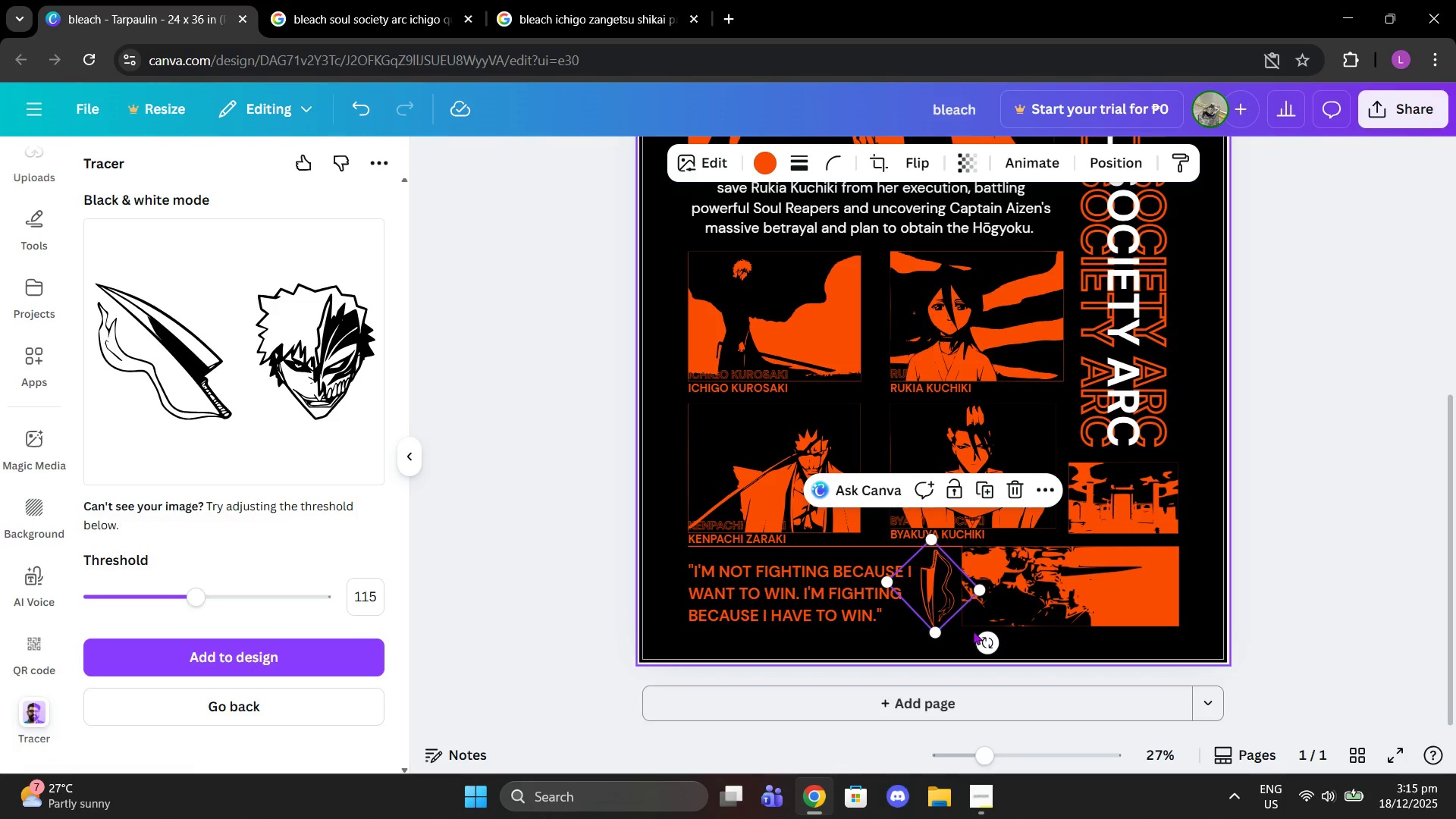 
left_click_drag(start_coordinate=[984, 639], to_coordinate=[900, 454])
 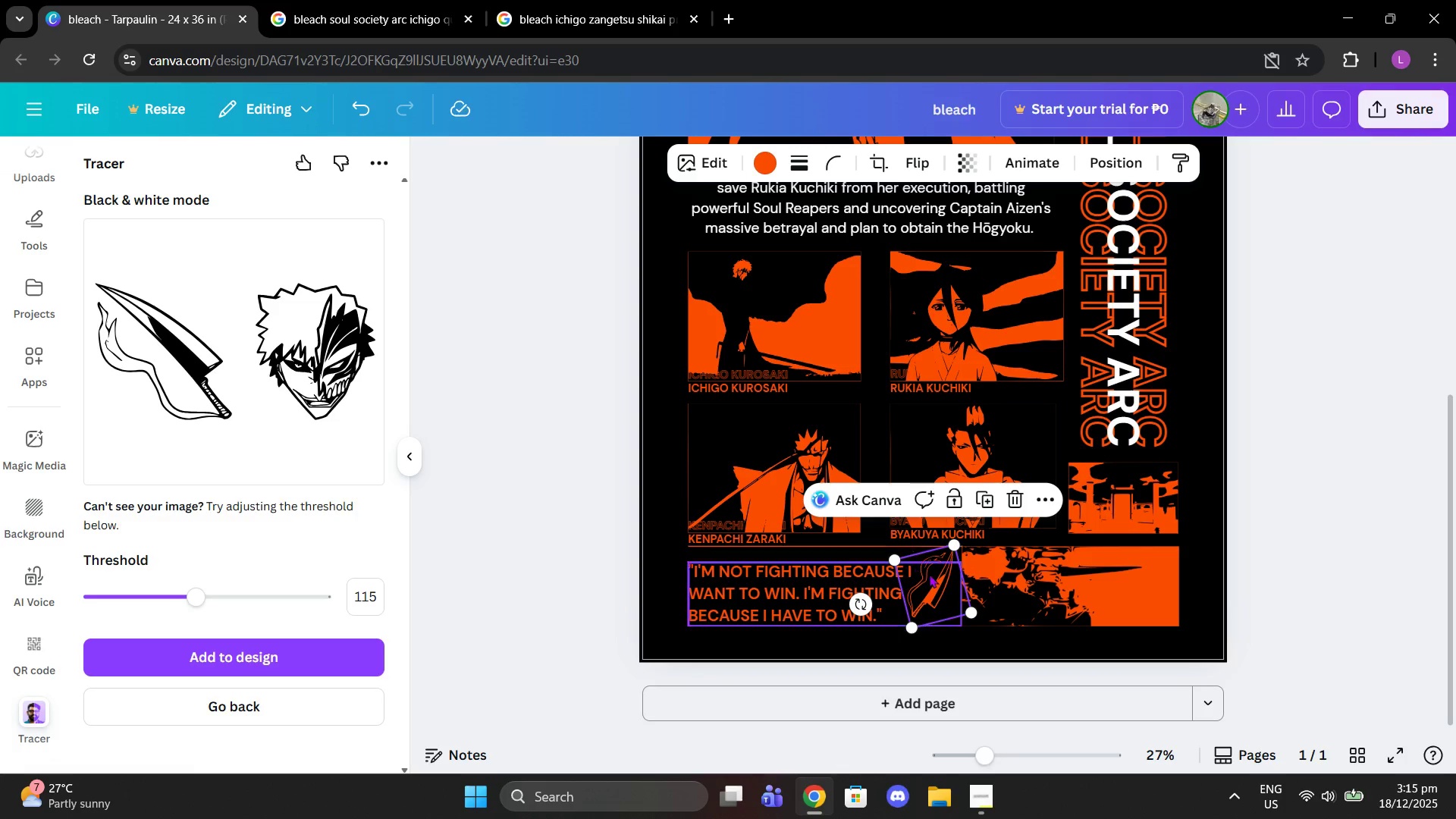 
left_click_drag(start_coordinate=[934, 578], to_coordinate=[933, 585])
 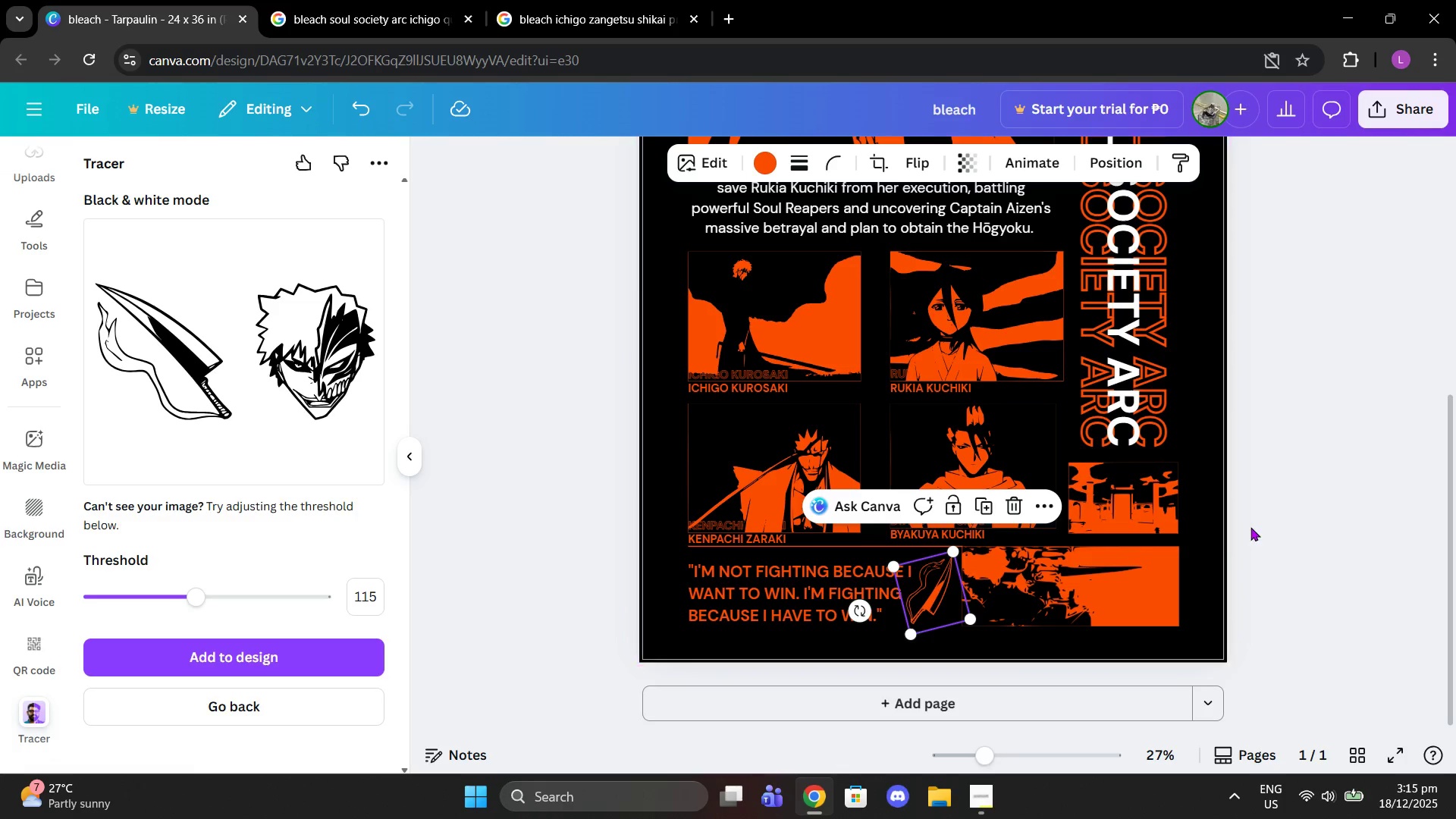 
left_click([1251, 527])
 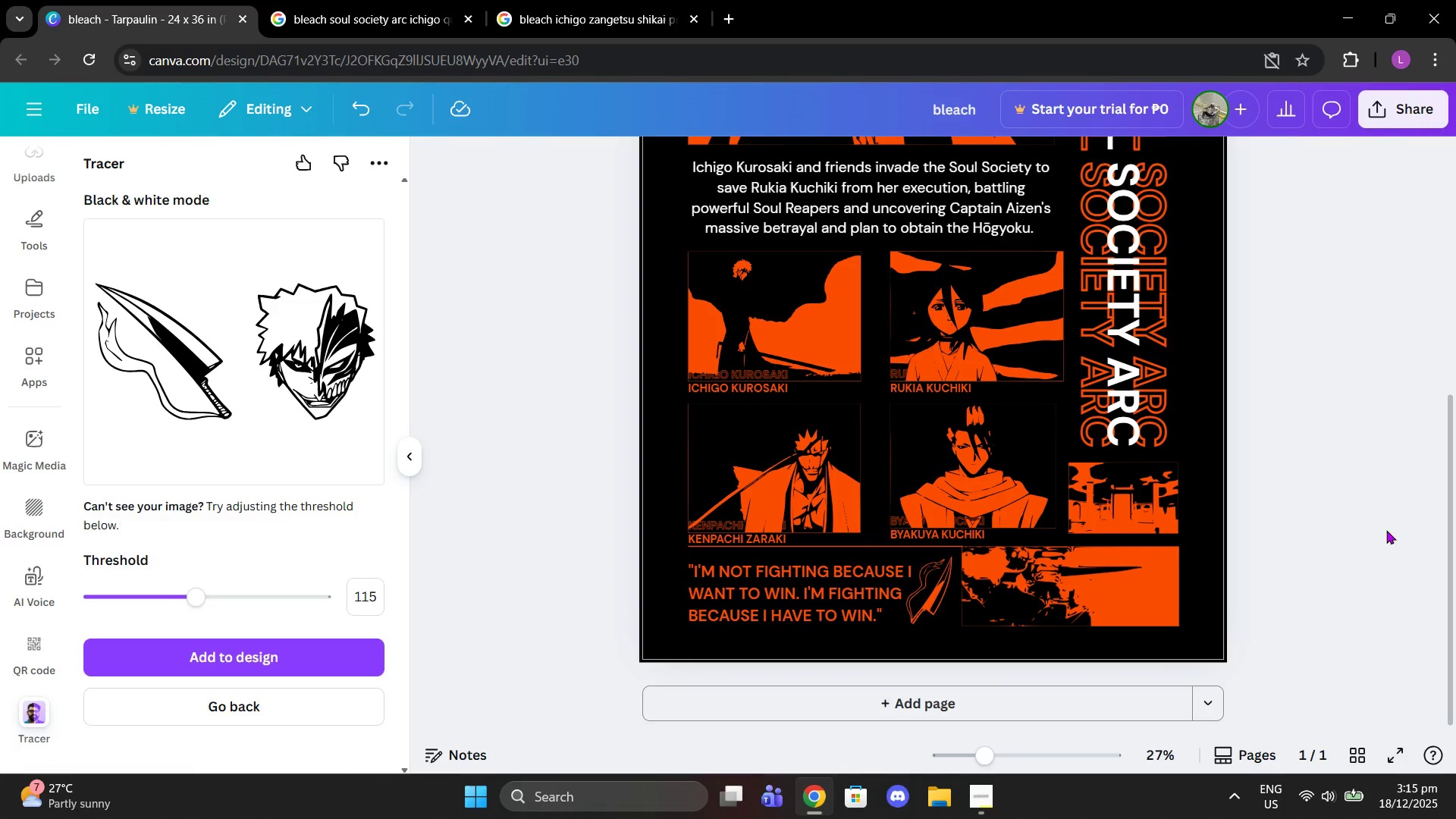 
scroll: coordinate [1364, 522], scroll_direction: up, amount: 2.0
 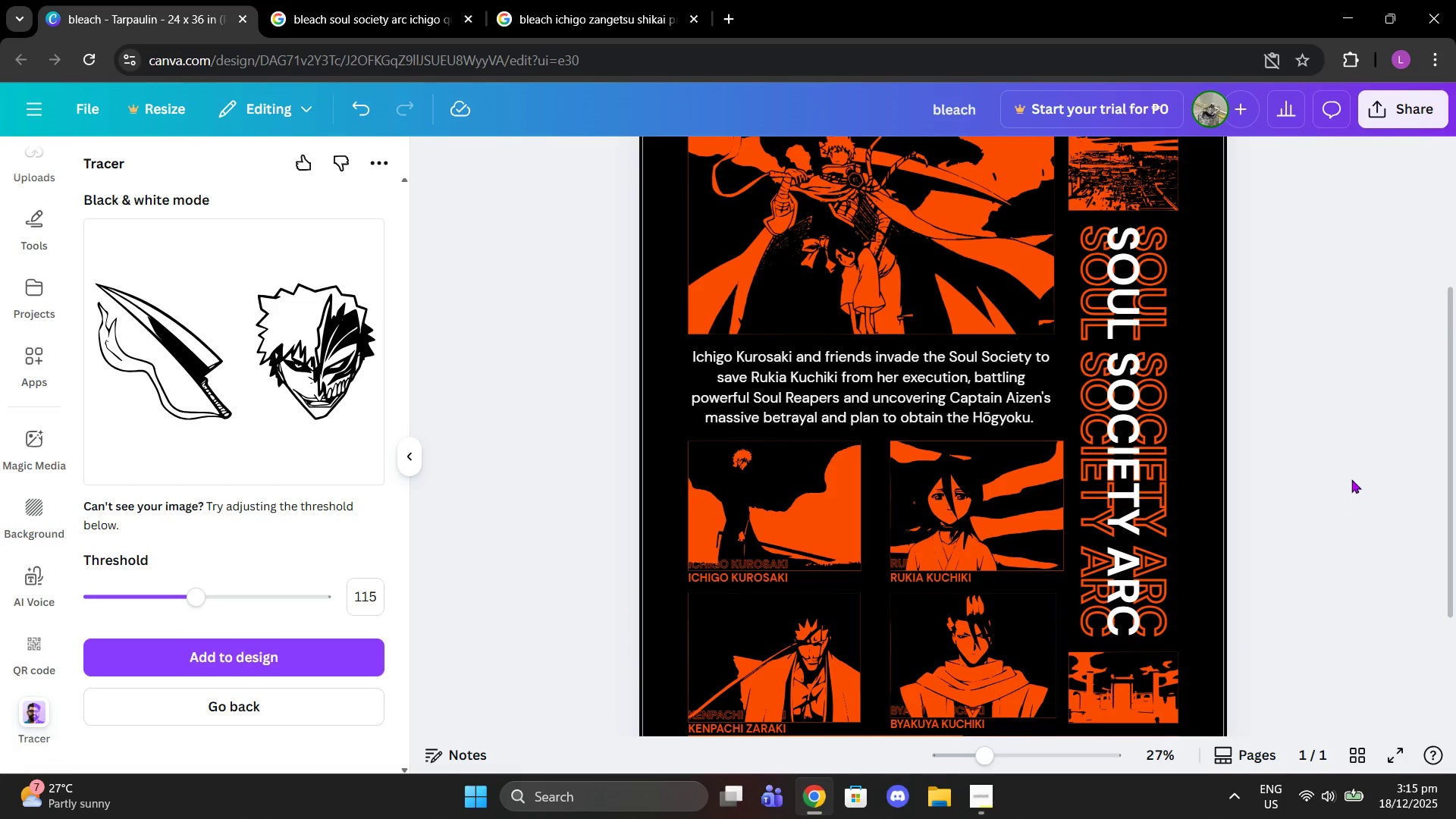 
scroll: coordinate [1351, 479], scroll_direction: down, amount: 1.0
 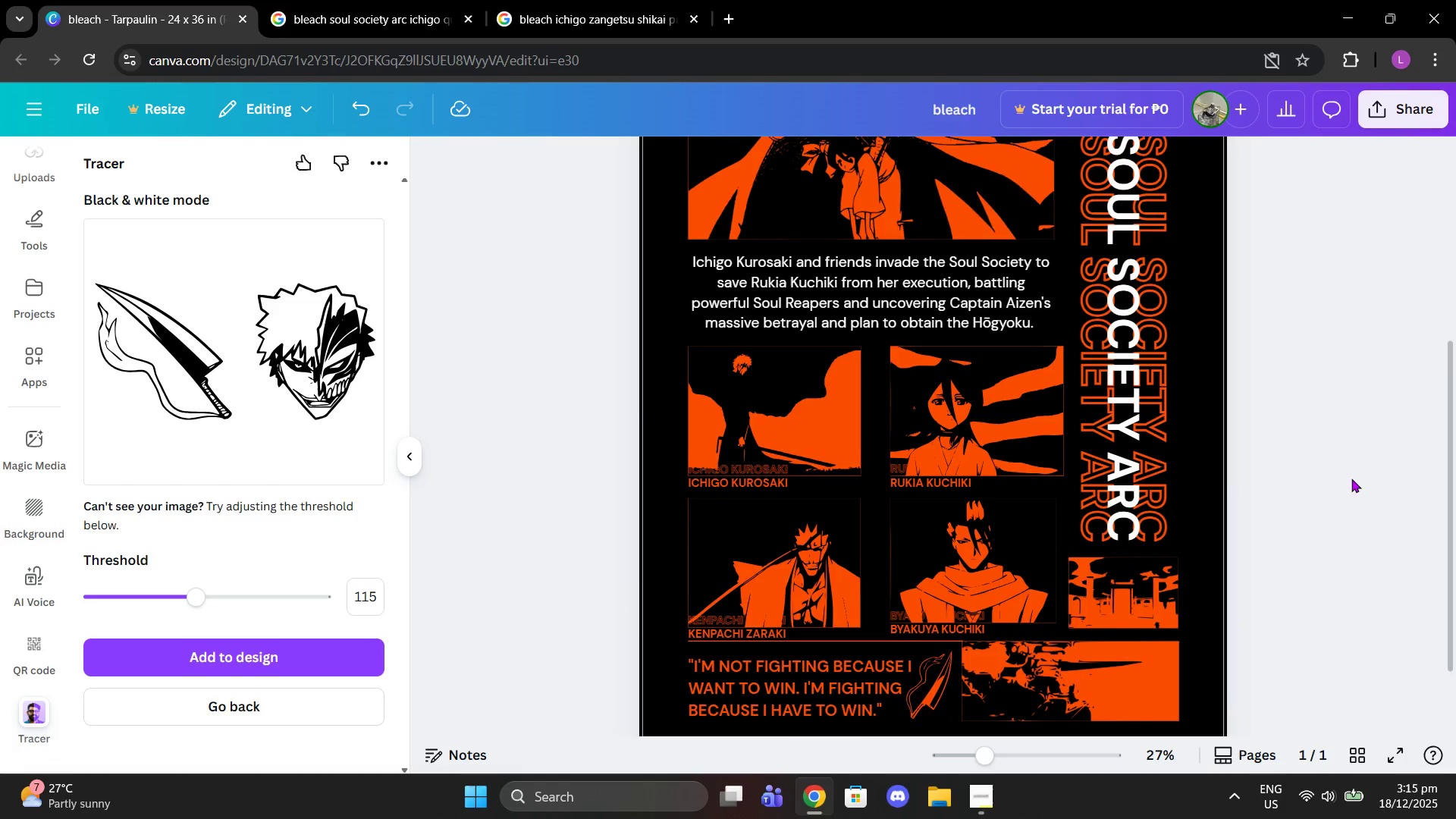 
scroll: coordinate [1351, 479], scroll_direction: up, amount: 3.0
 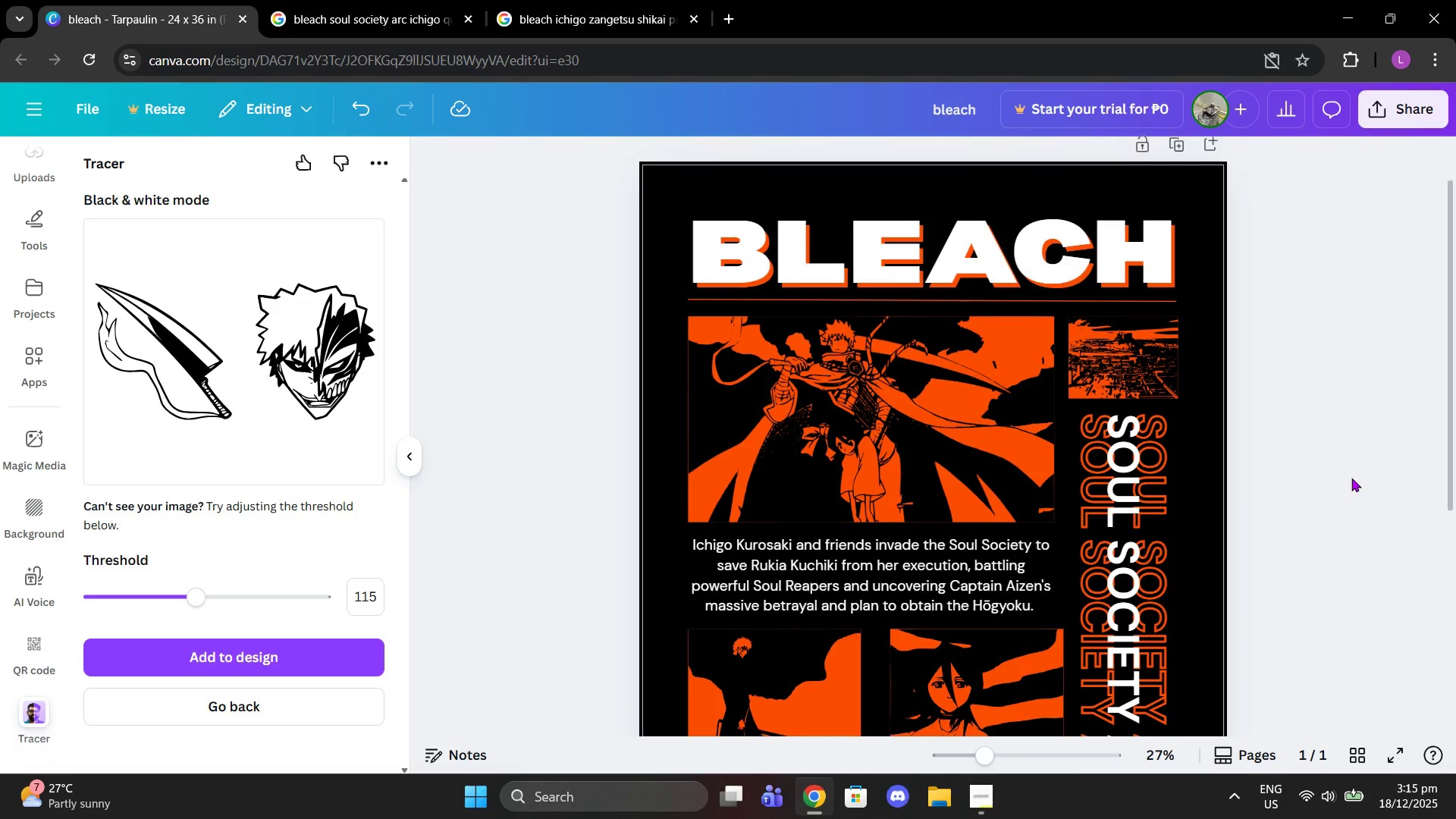 
scroll: coordinate [1351, 478], scroll_direction: down, amount: 2.0
 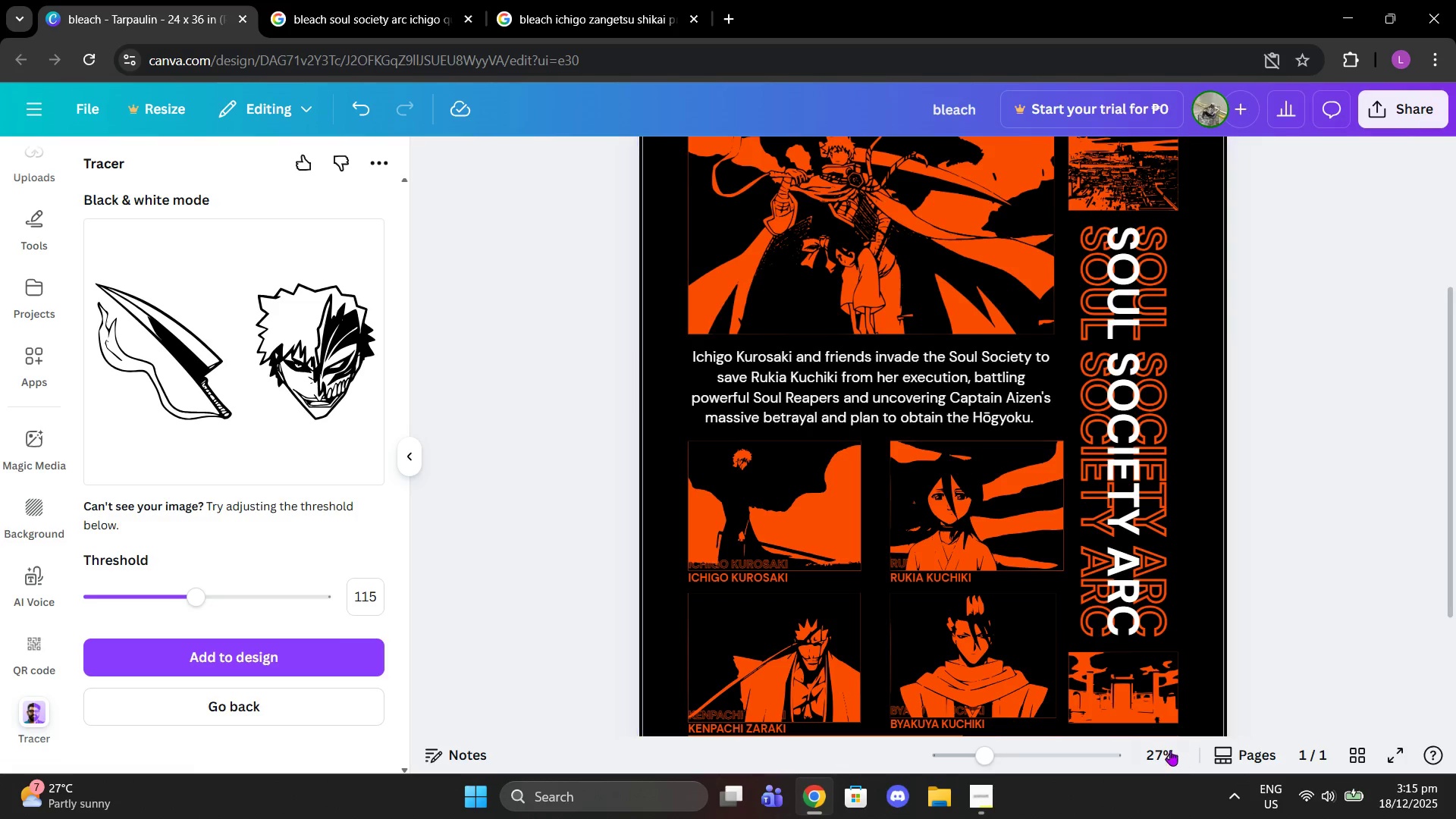 
left_click([979, 805])